 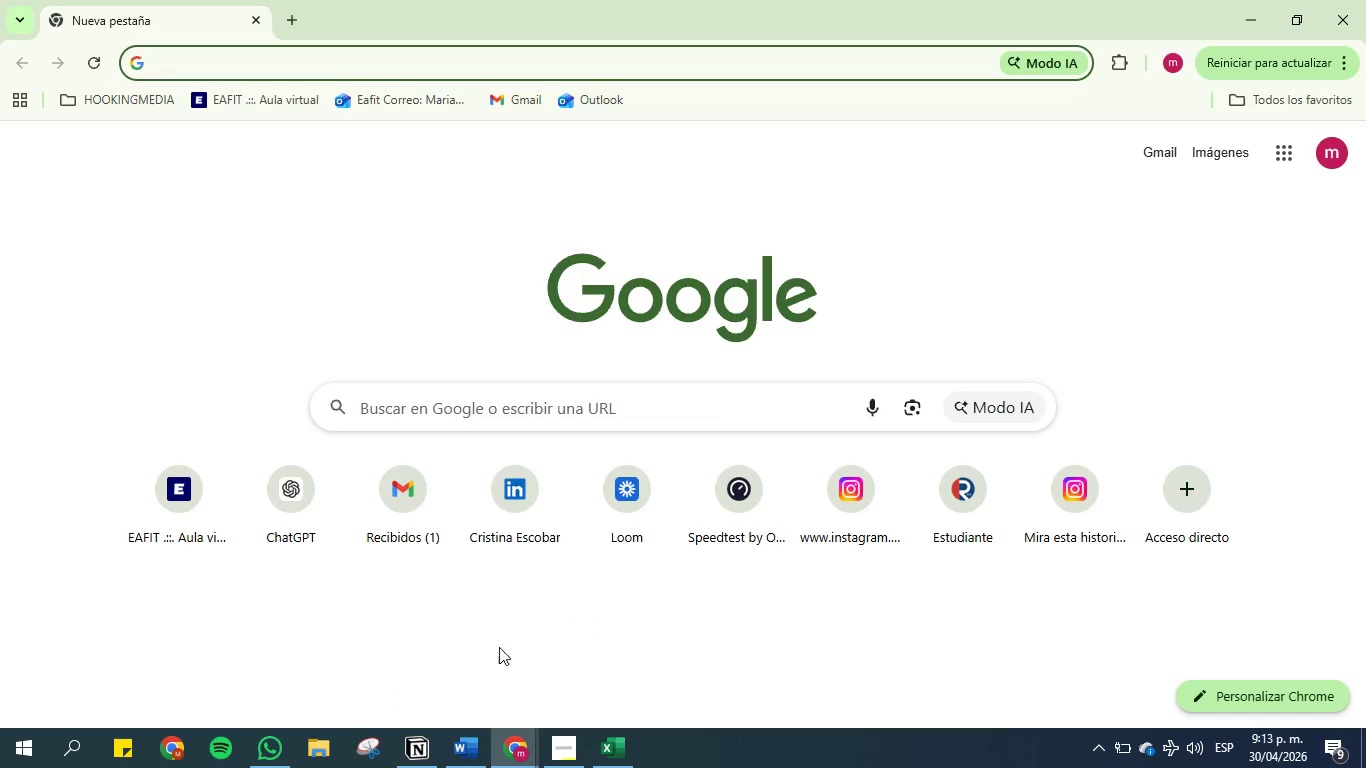 
left_click([1235, 16])
 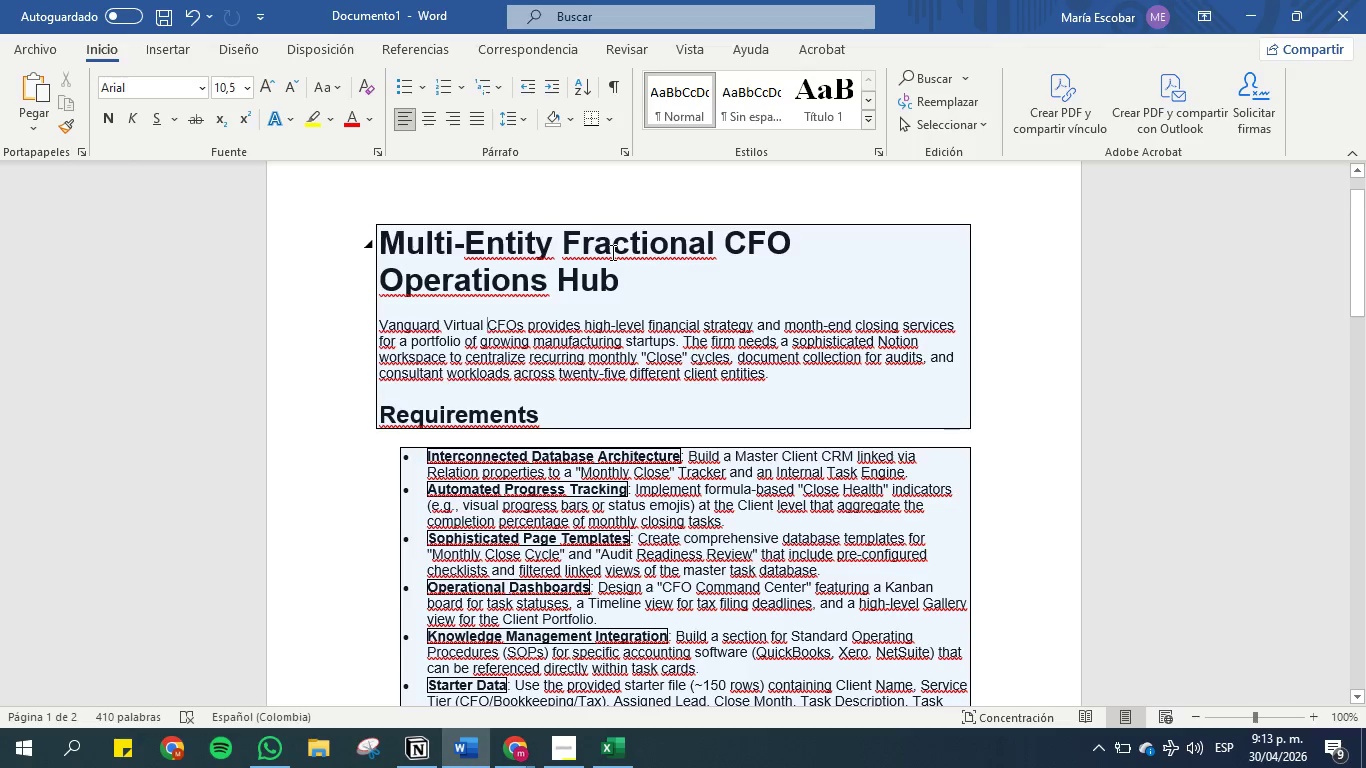 
wait(14.81)
 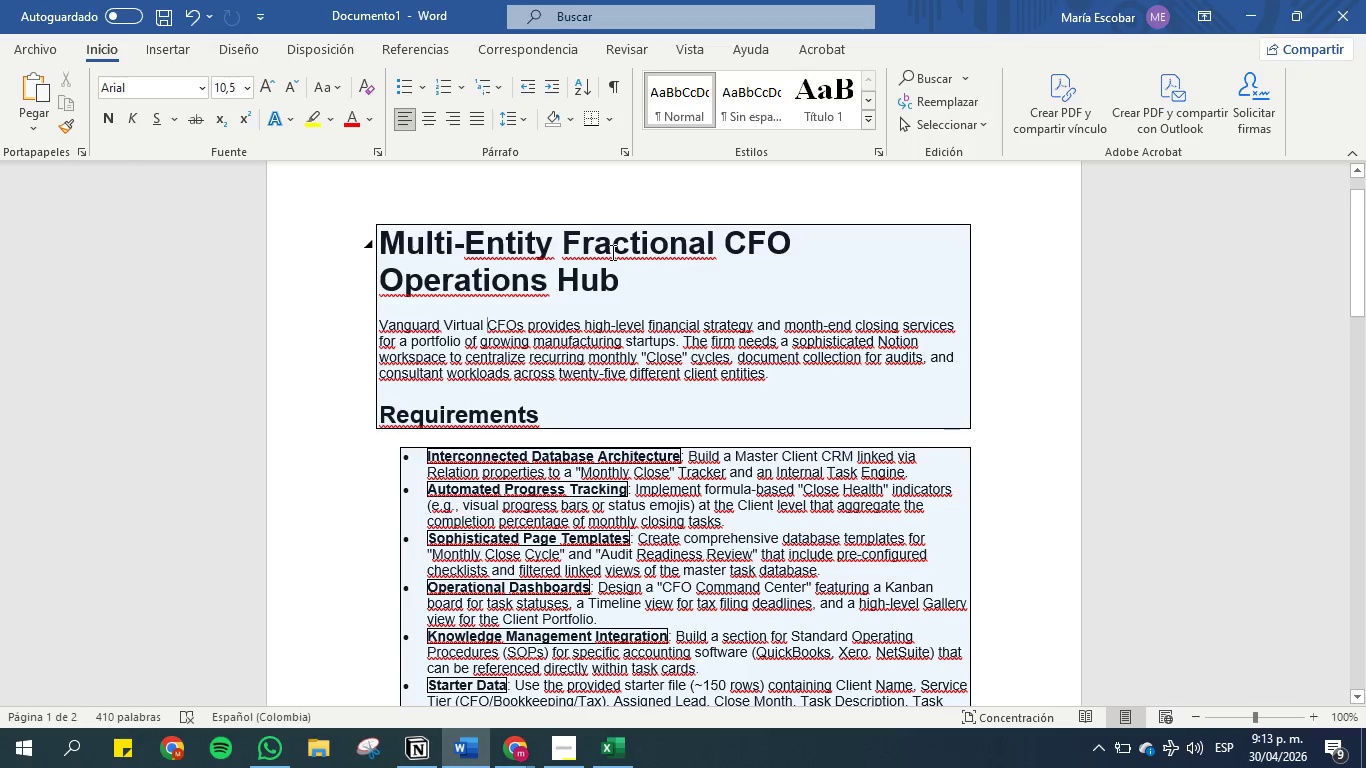 
left_click_drag(start_coordinate=[638, 284], to_coordinate=[341, 287])
 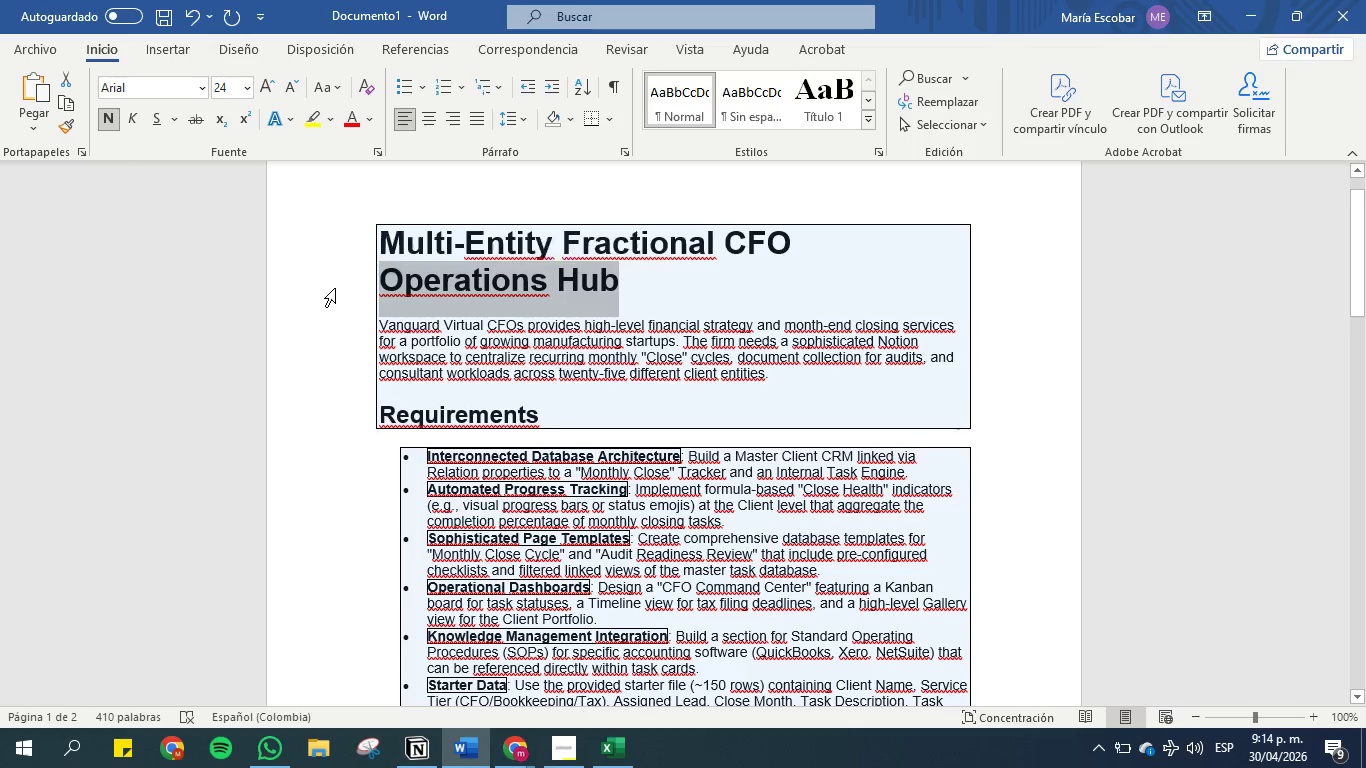 
key(Control+C)
 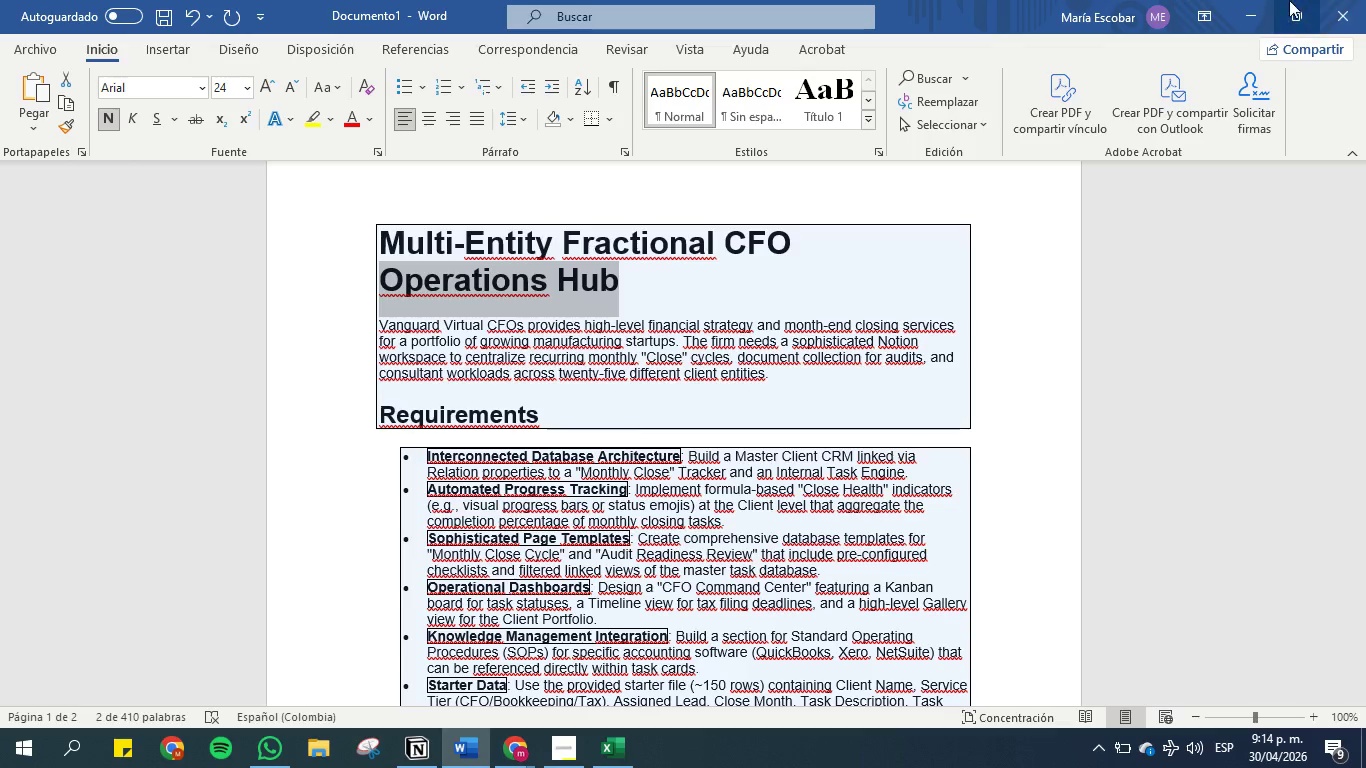 
left_click([1249, 6])
 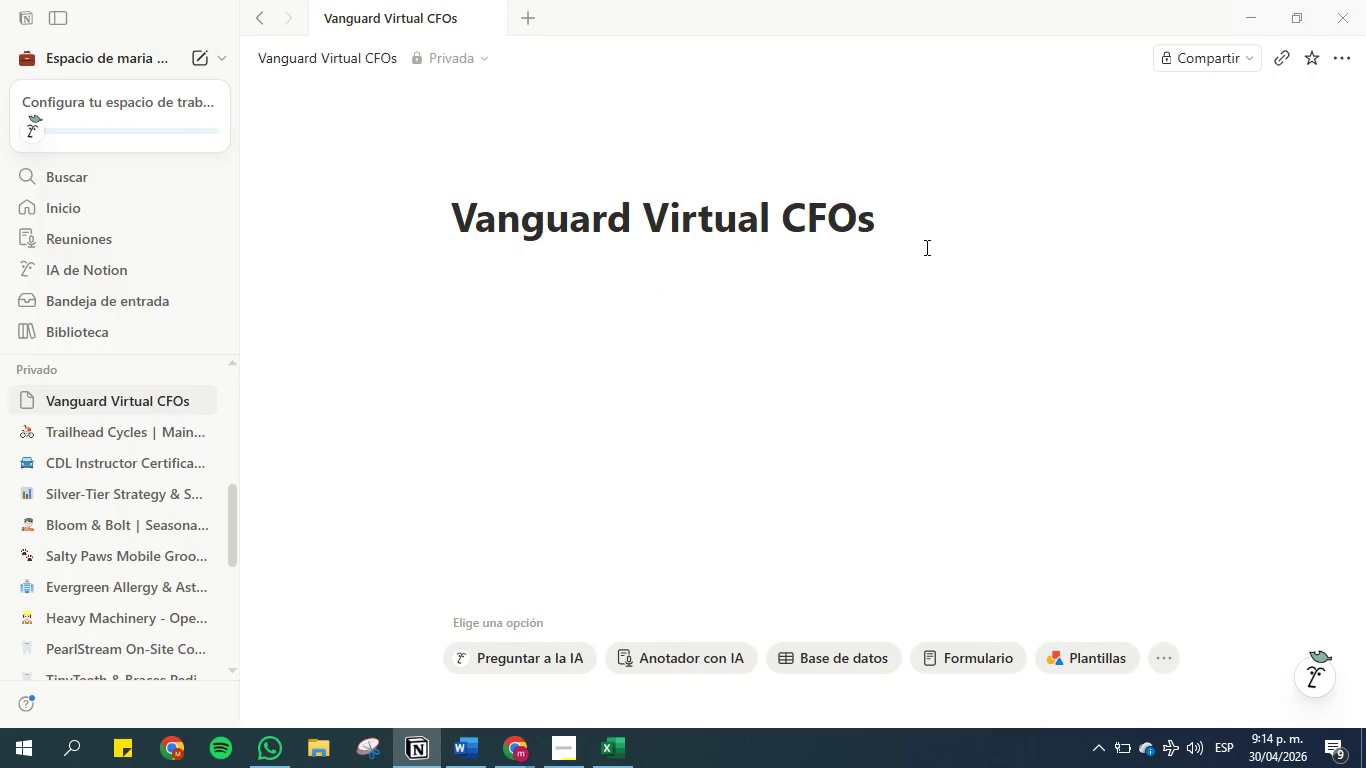 
key(Control+V)
 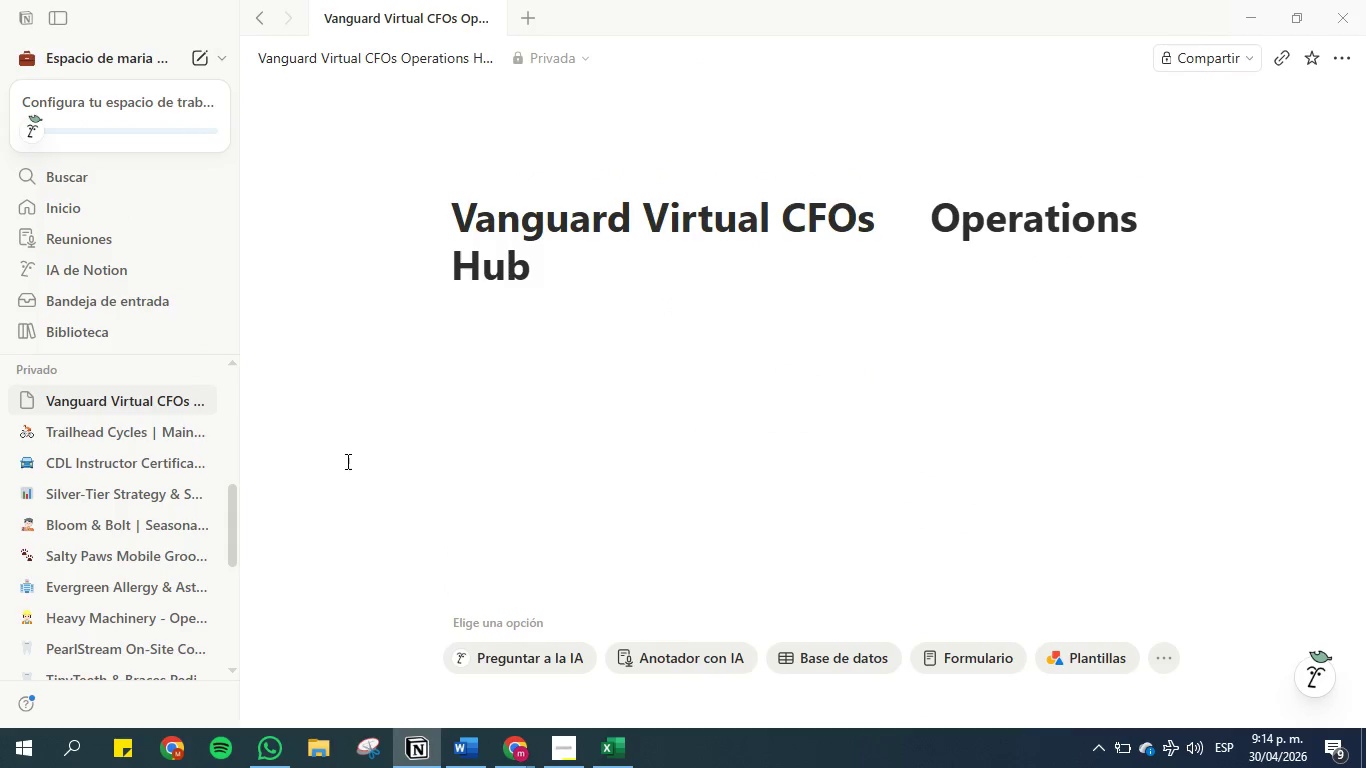 
left_click([151, 433])
 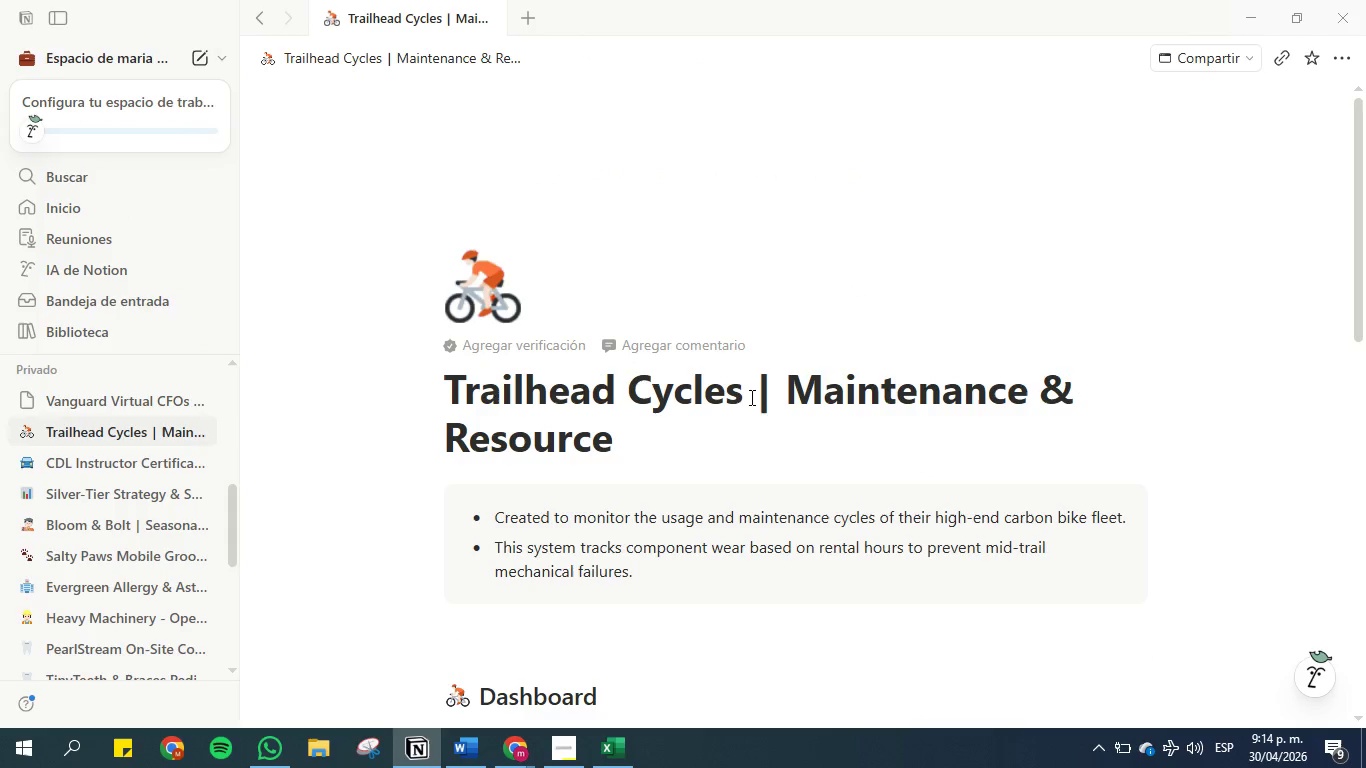 
left_click_drag(start_coordinate=[768, 399], to_coordinate=[758, 399])
 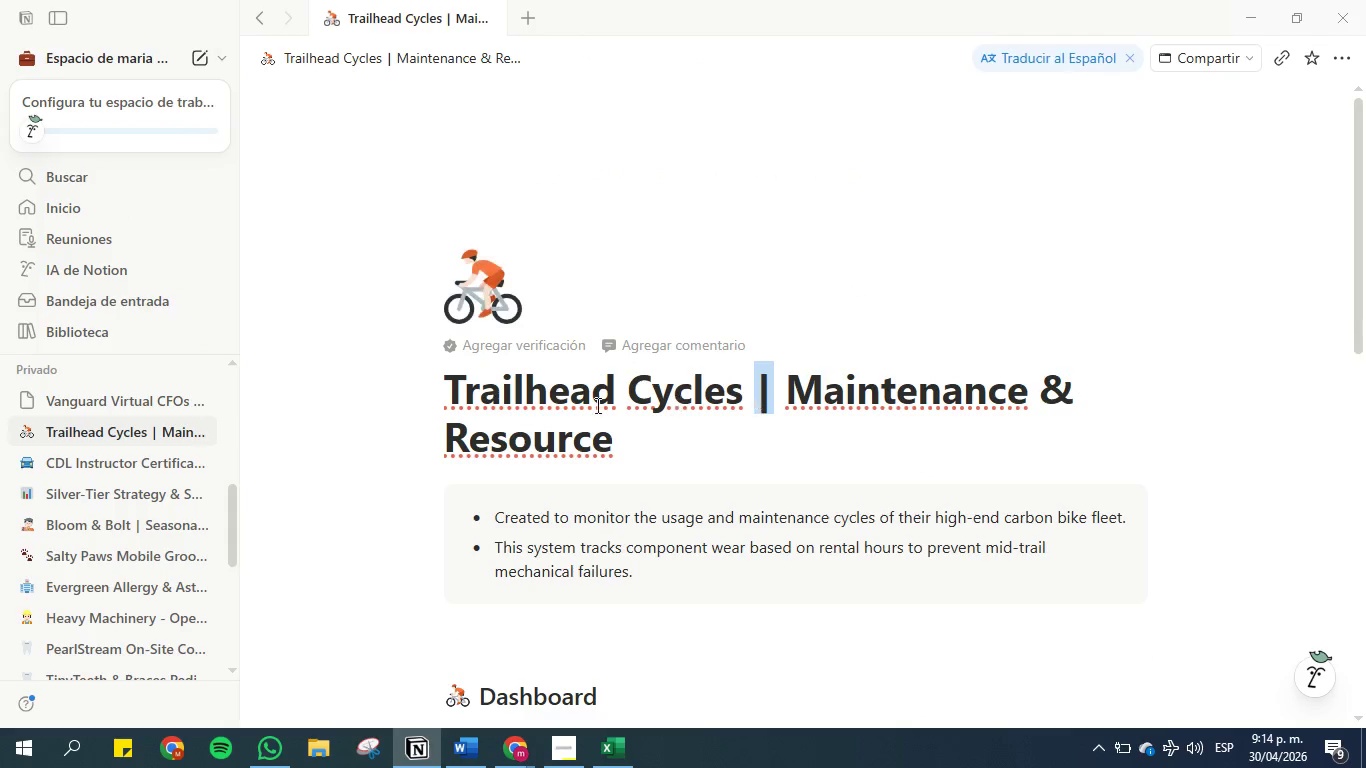 
key(Control+C)
 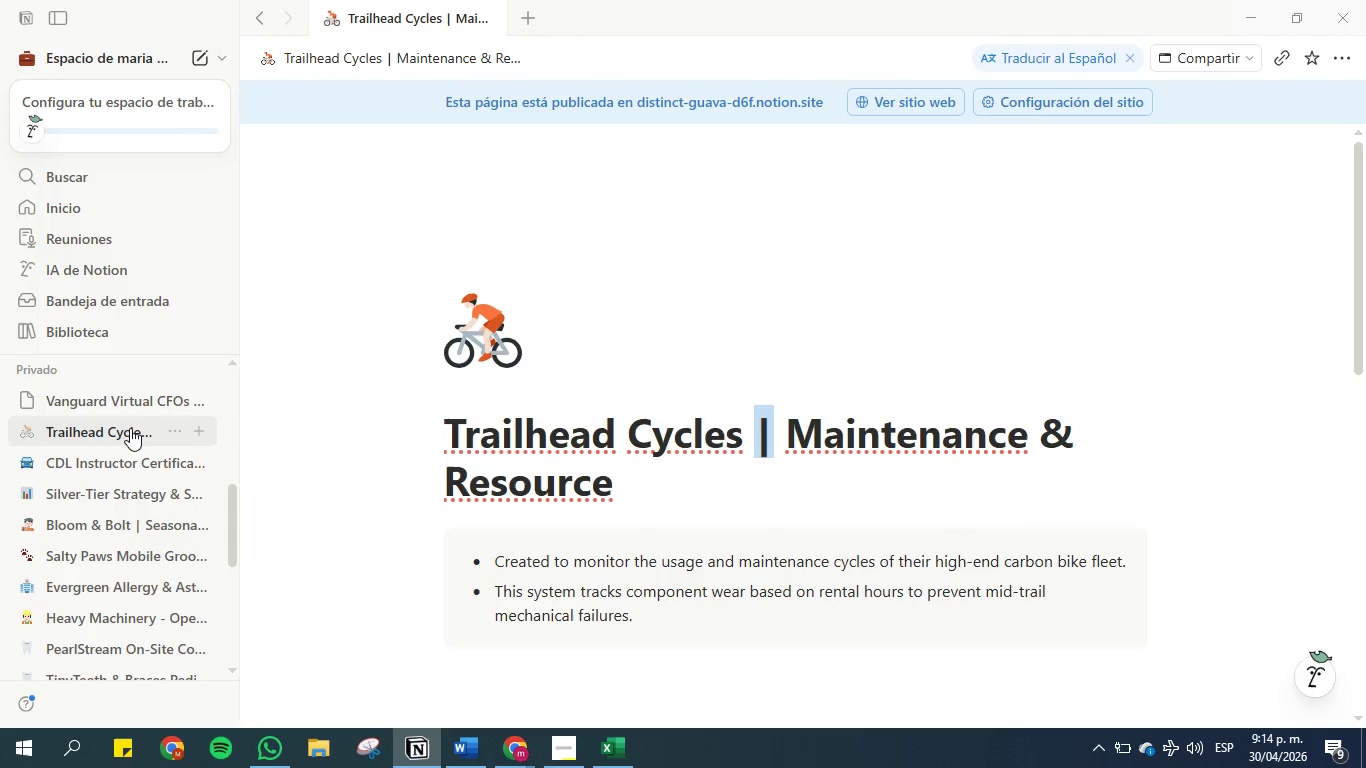 
left_click([123, 402])
 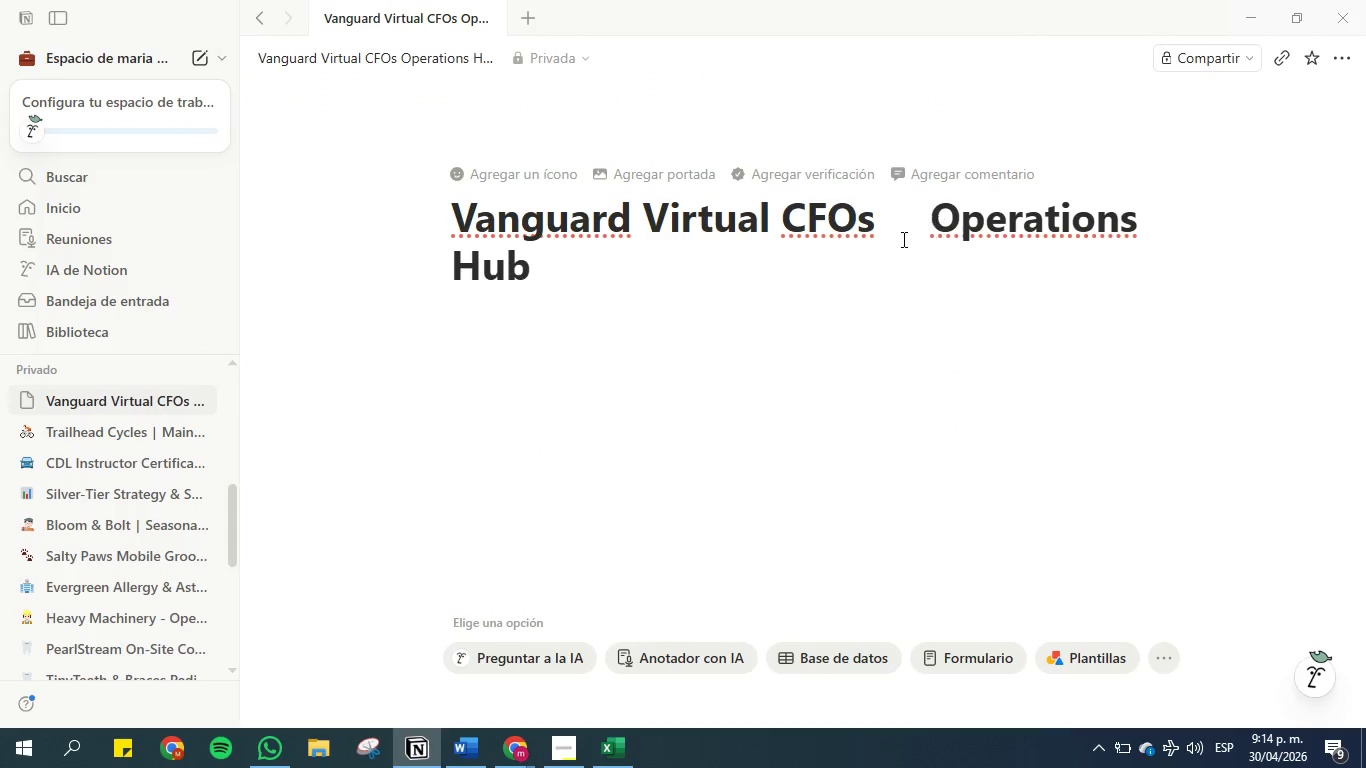 
left_click([906, 227])
 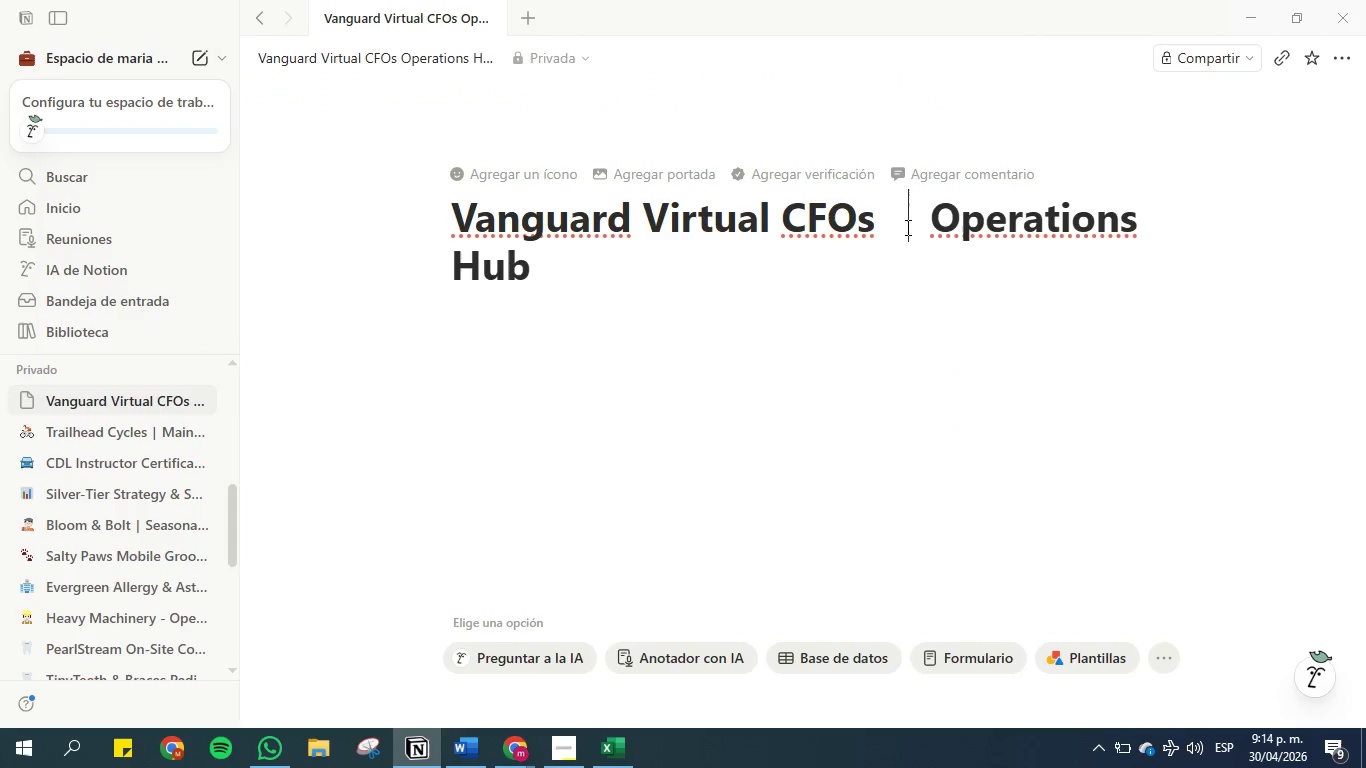 
key(Control+V)
 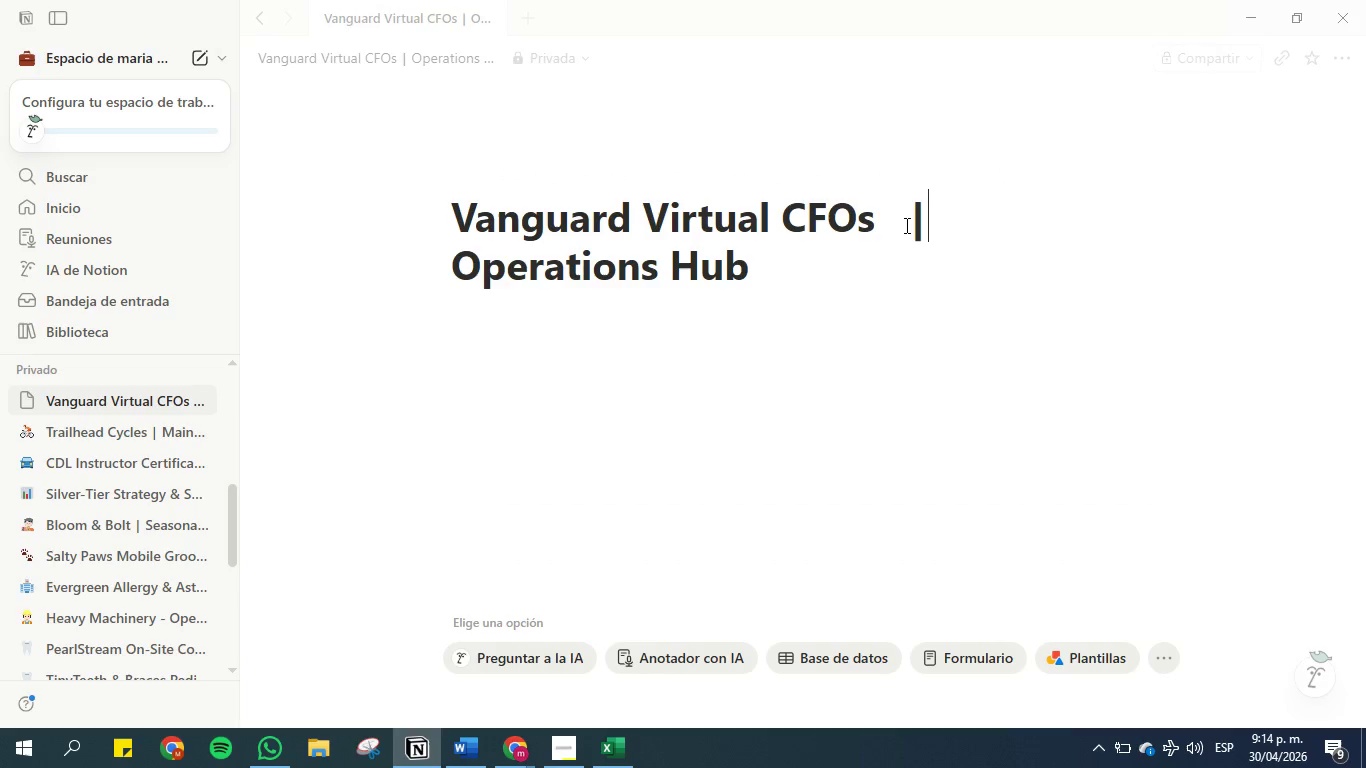 
left_click([905, 225])
 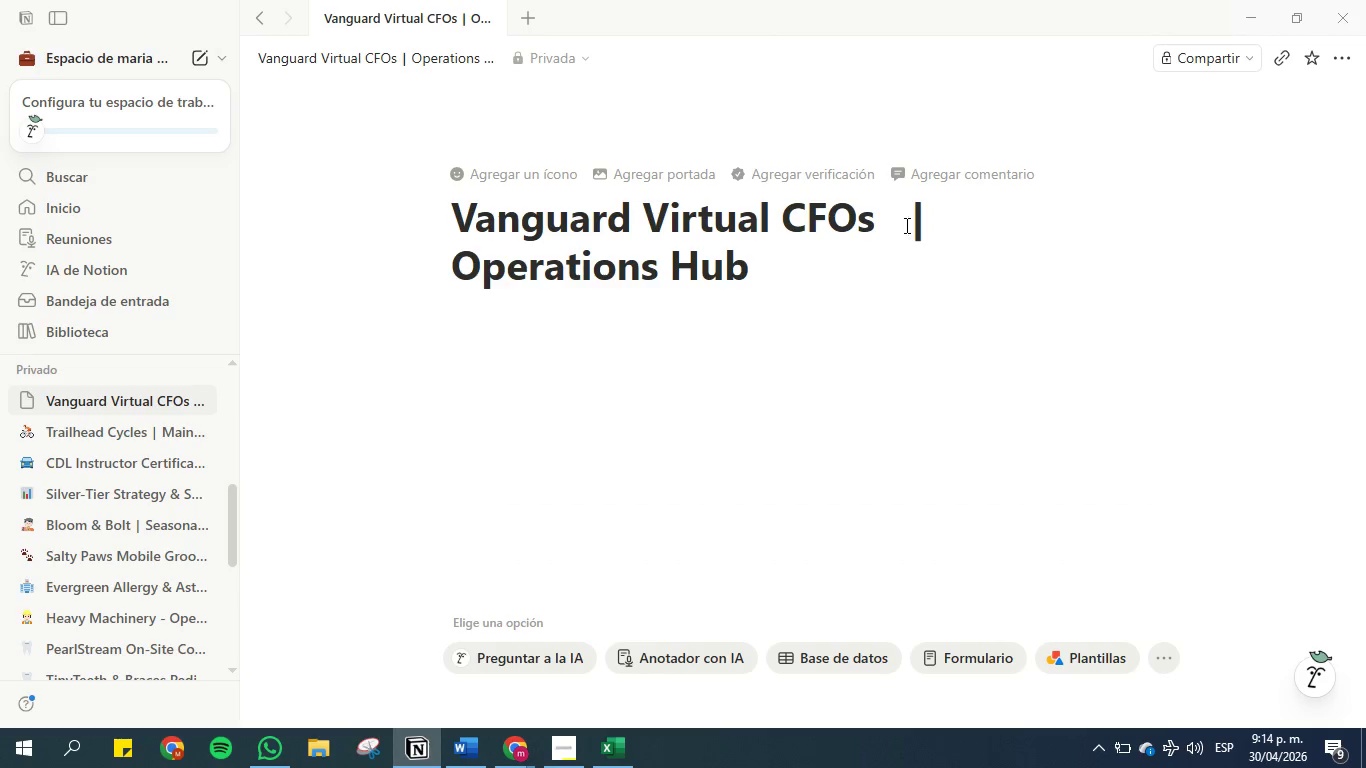 
key(Backspace)
 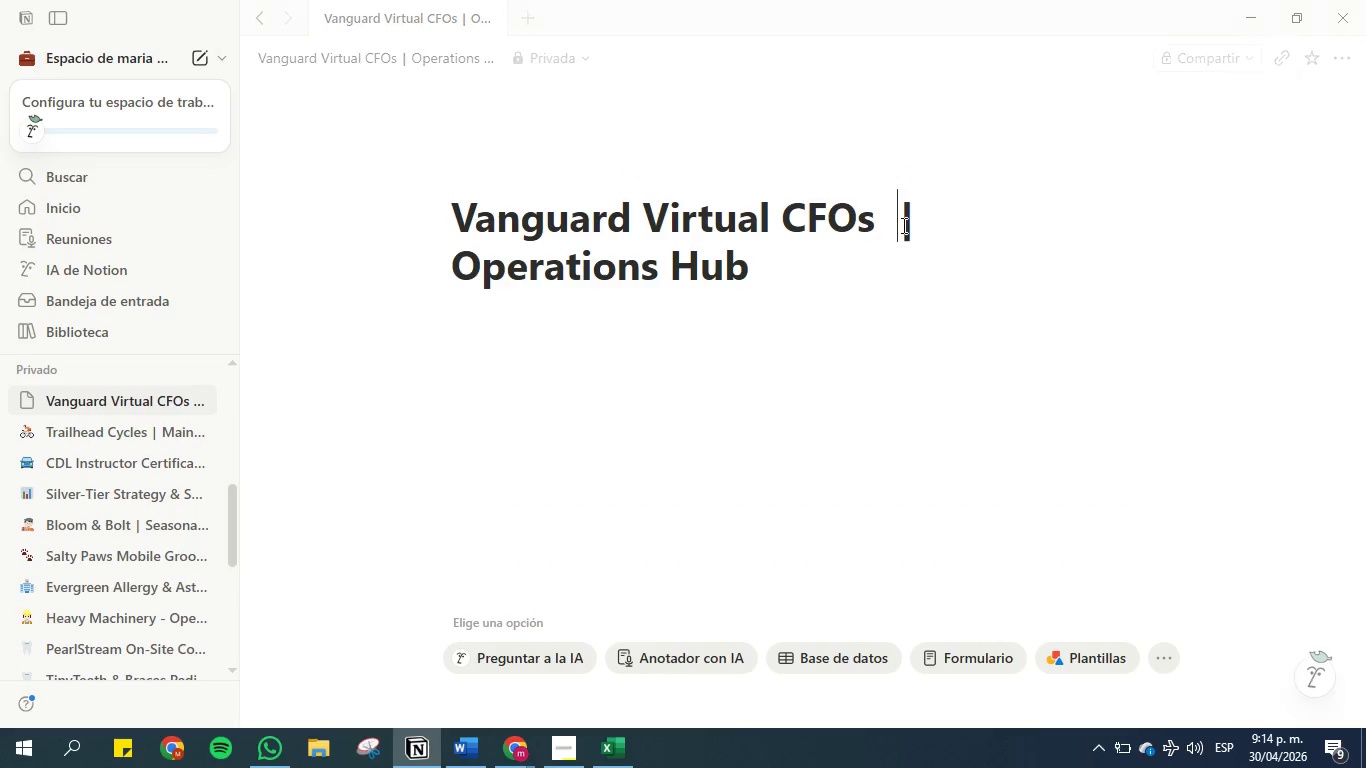 
key(Backspace)
 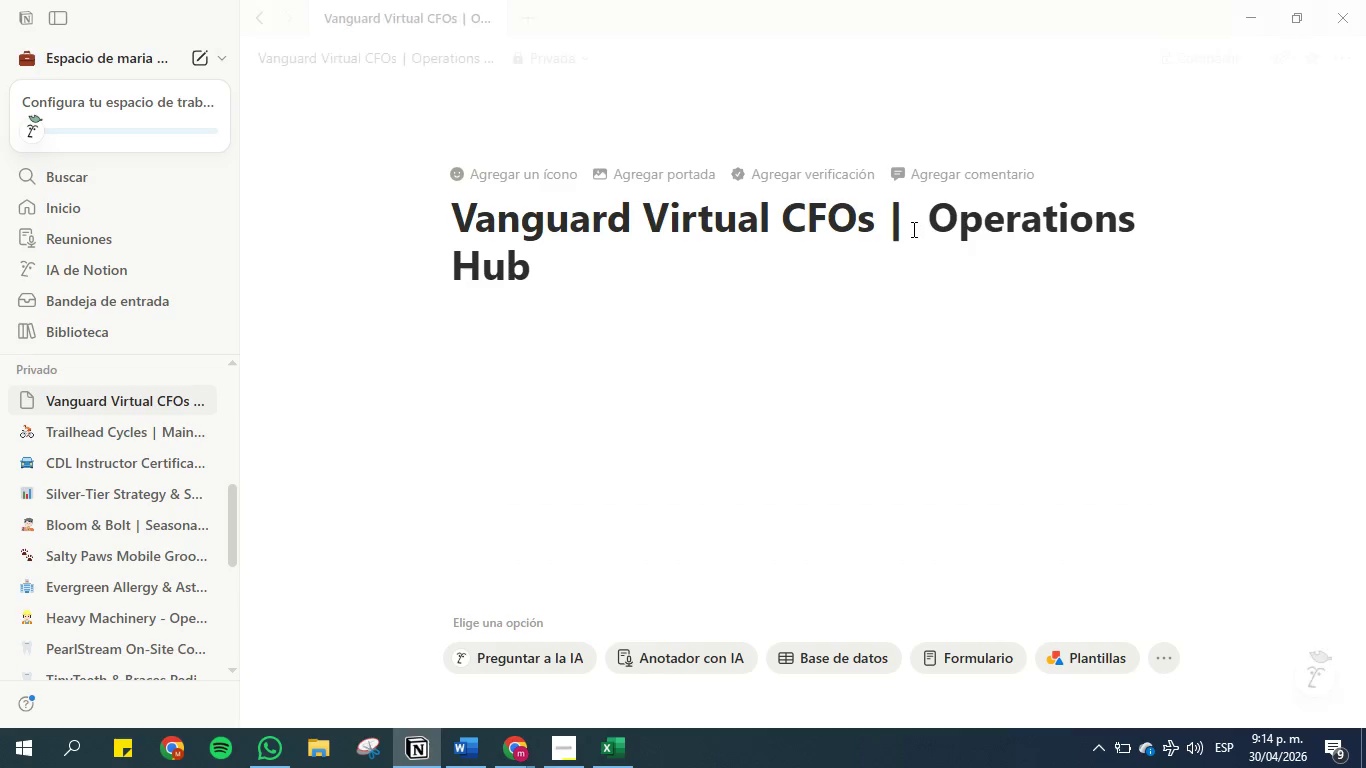 
left_click([919, 220])
 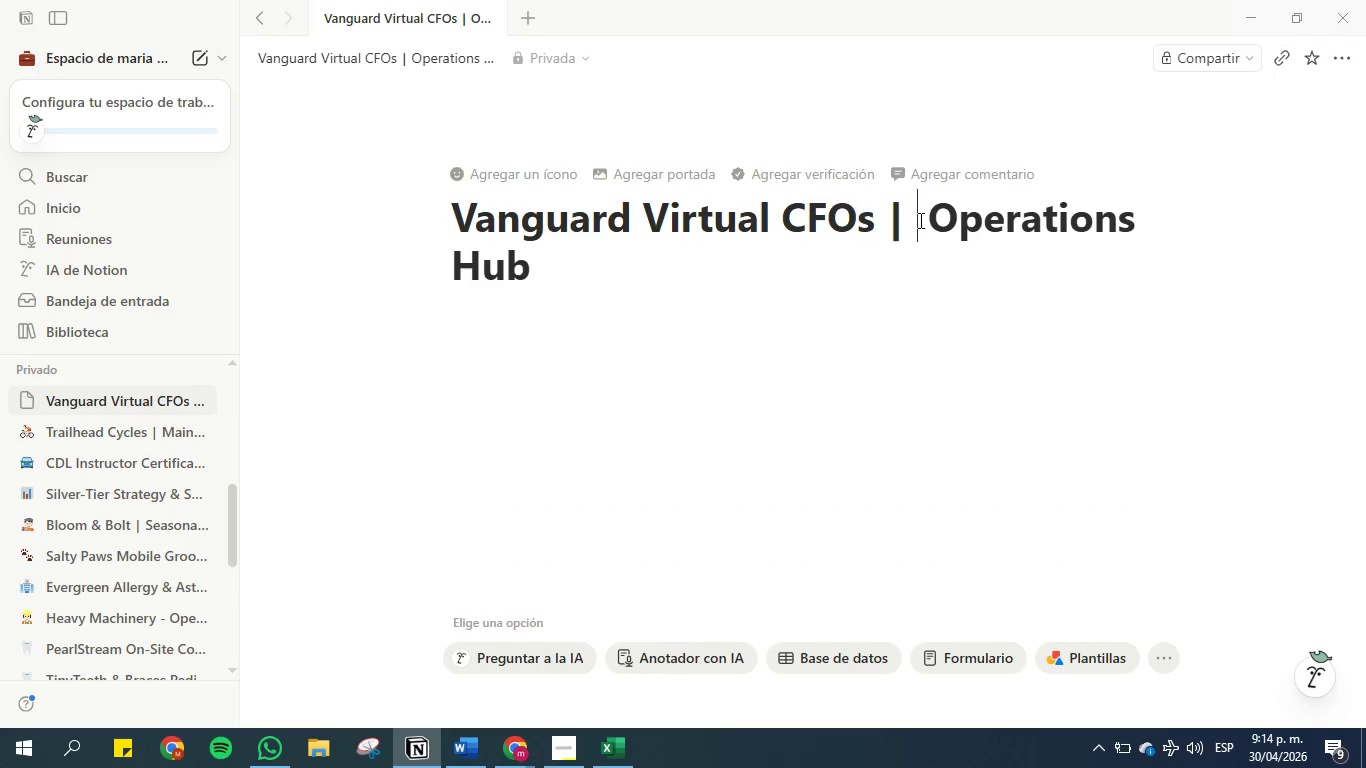 
key(Backspace)
 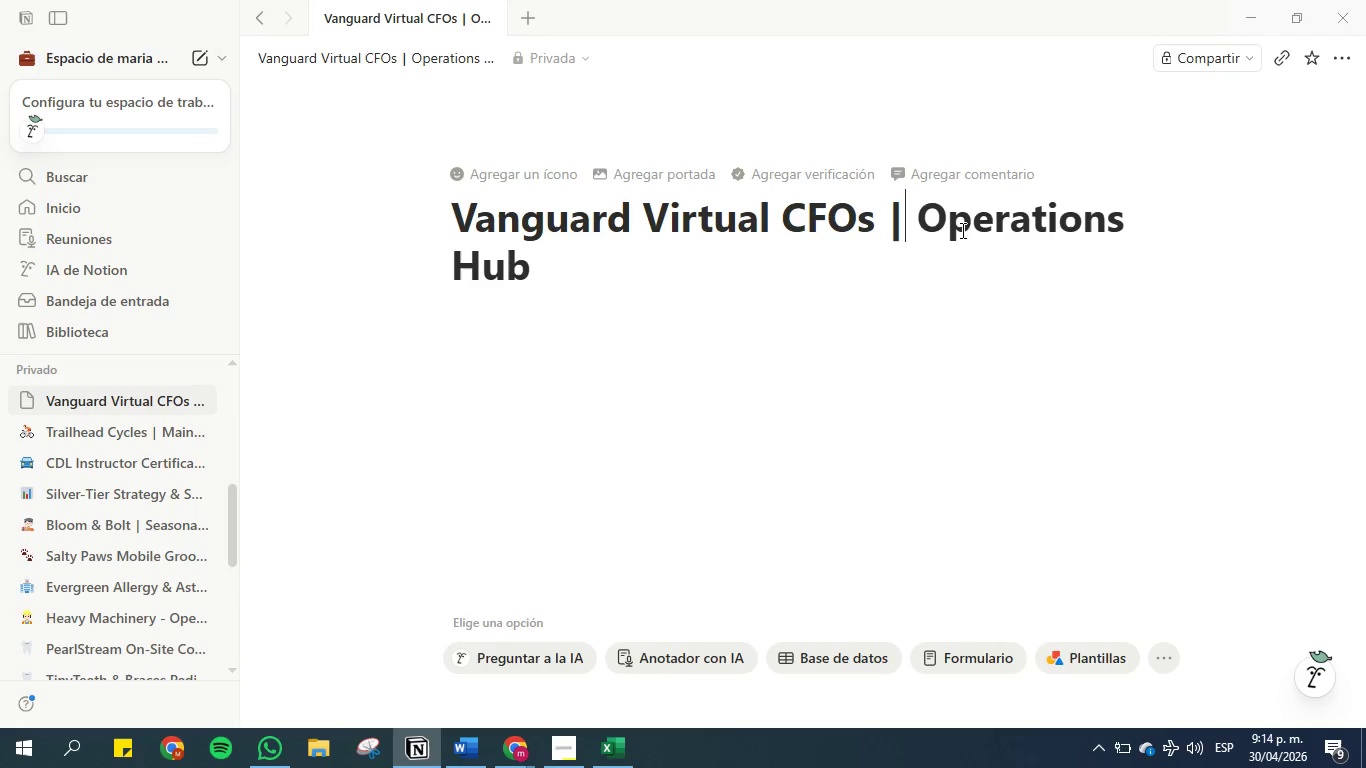 
left_click([674, 276])
 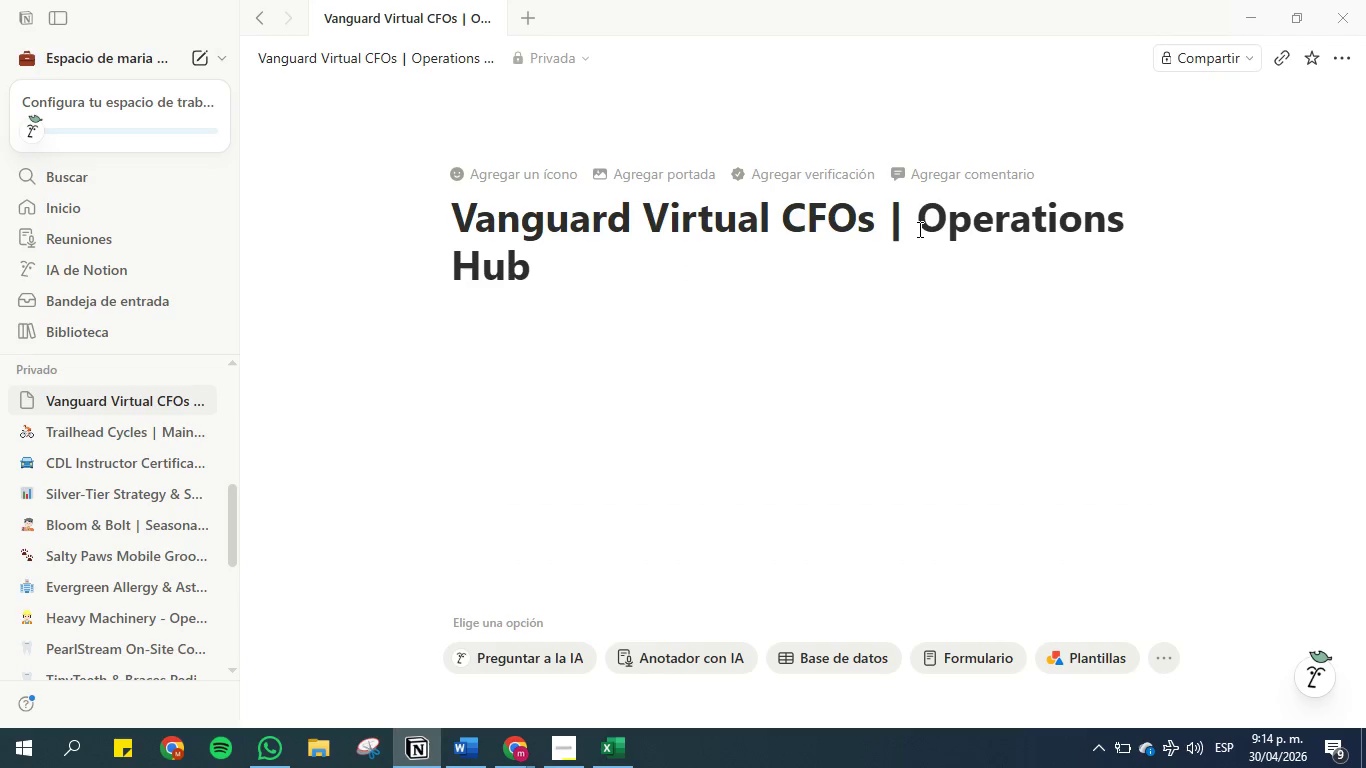 
left_click([914, 229])
 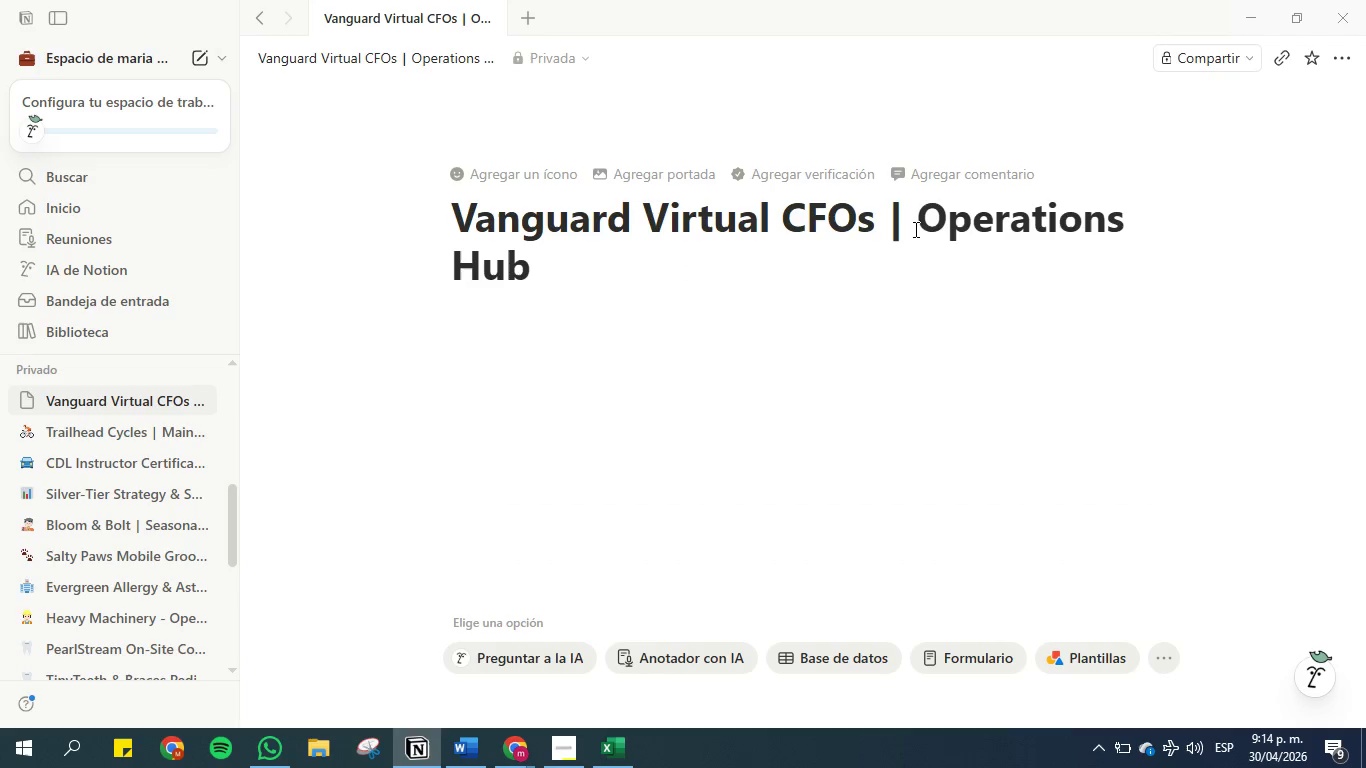 
key(Space)
 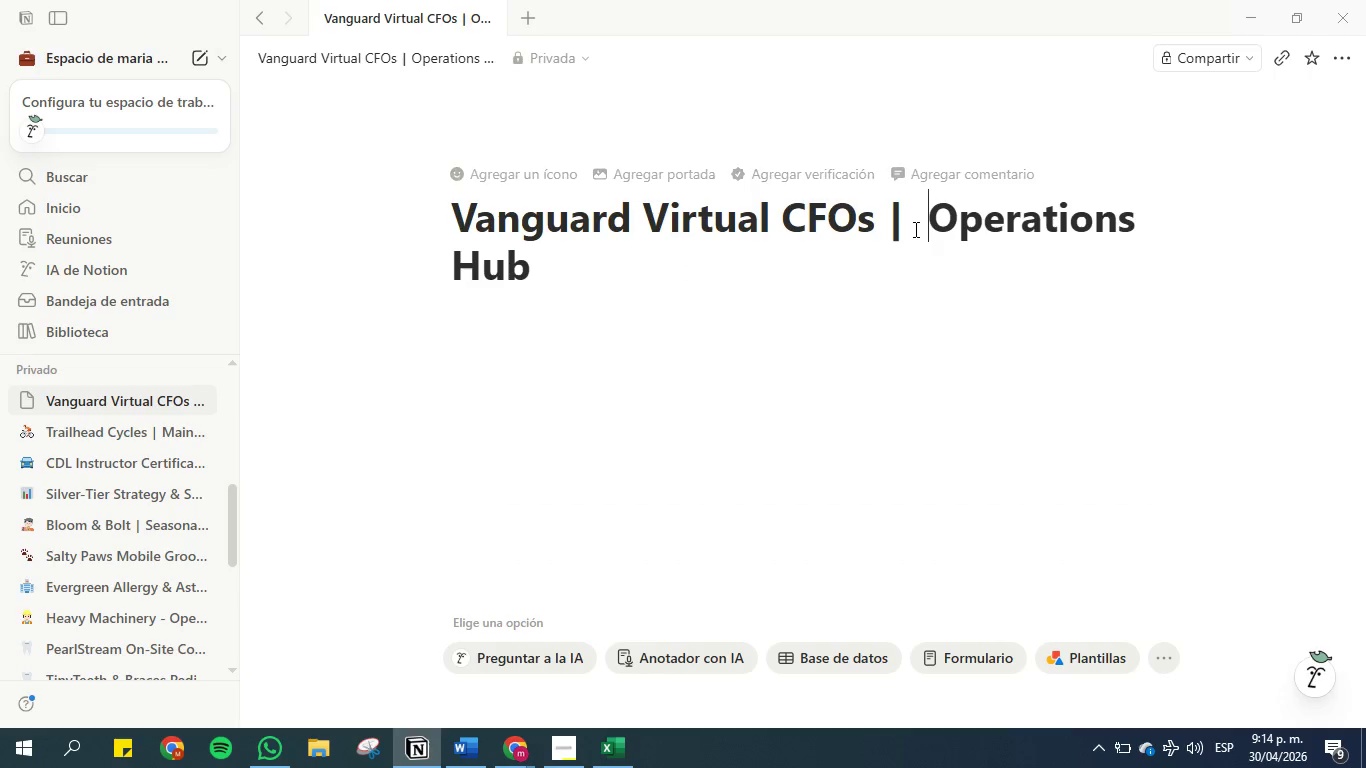 
key(Space)
 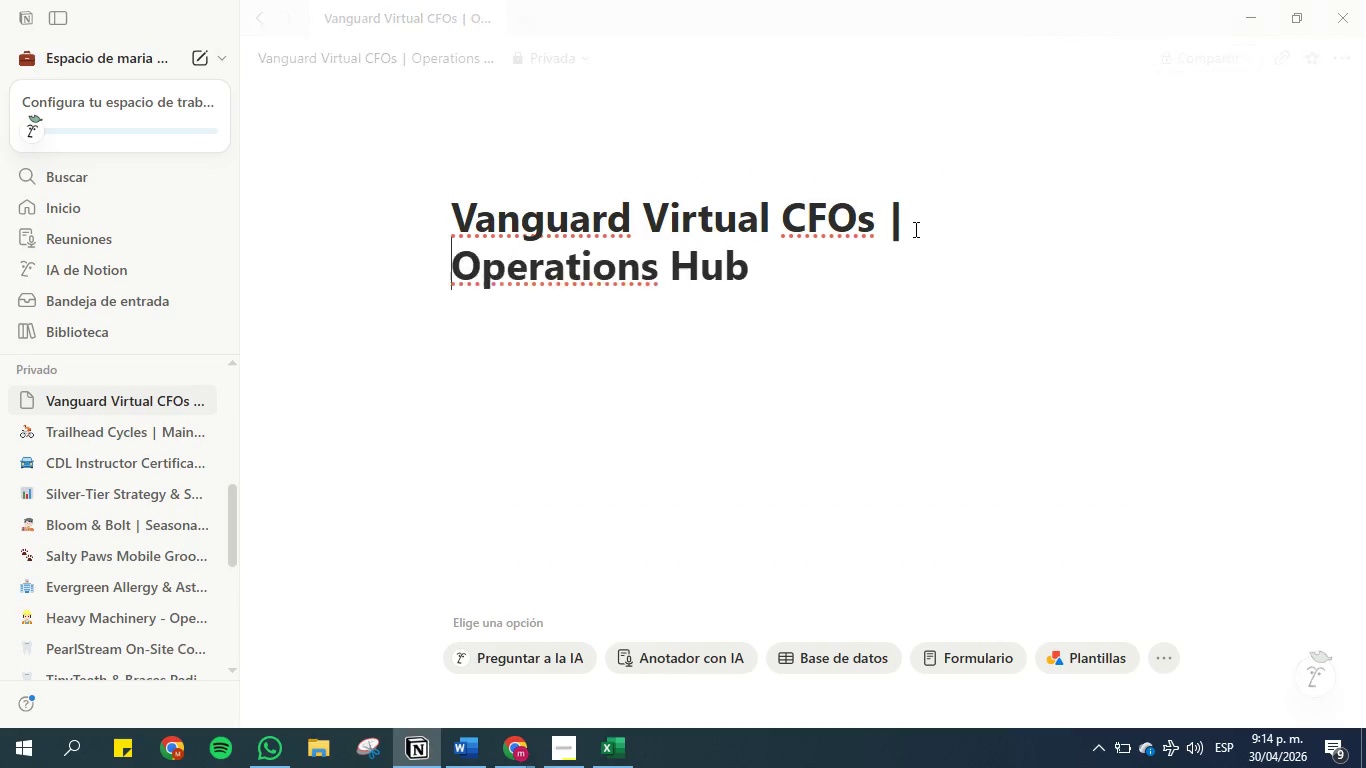 
key(Space)
 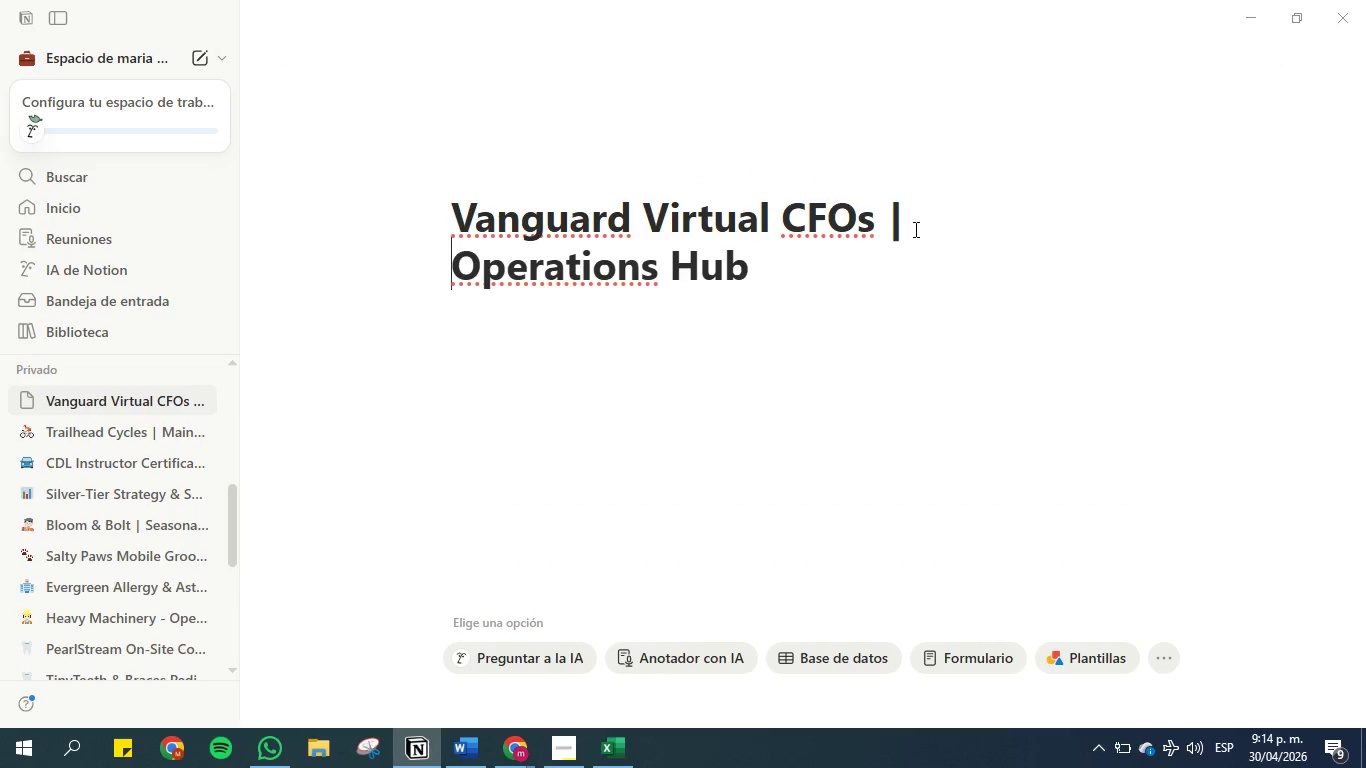 
key(Backspace)
 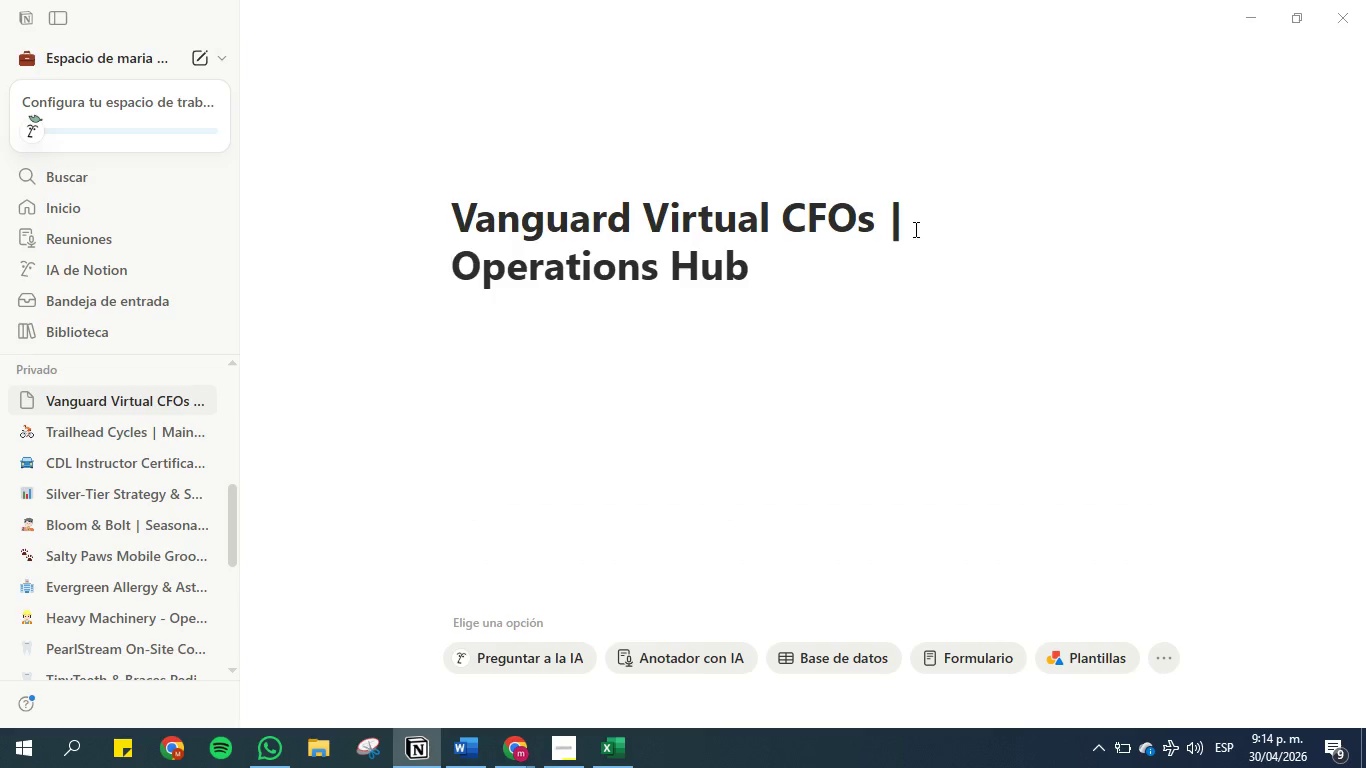 
left_click([700, 311])
 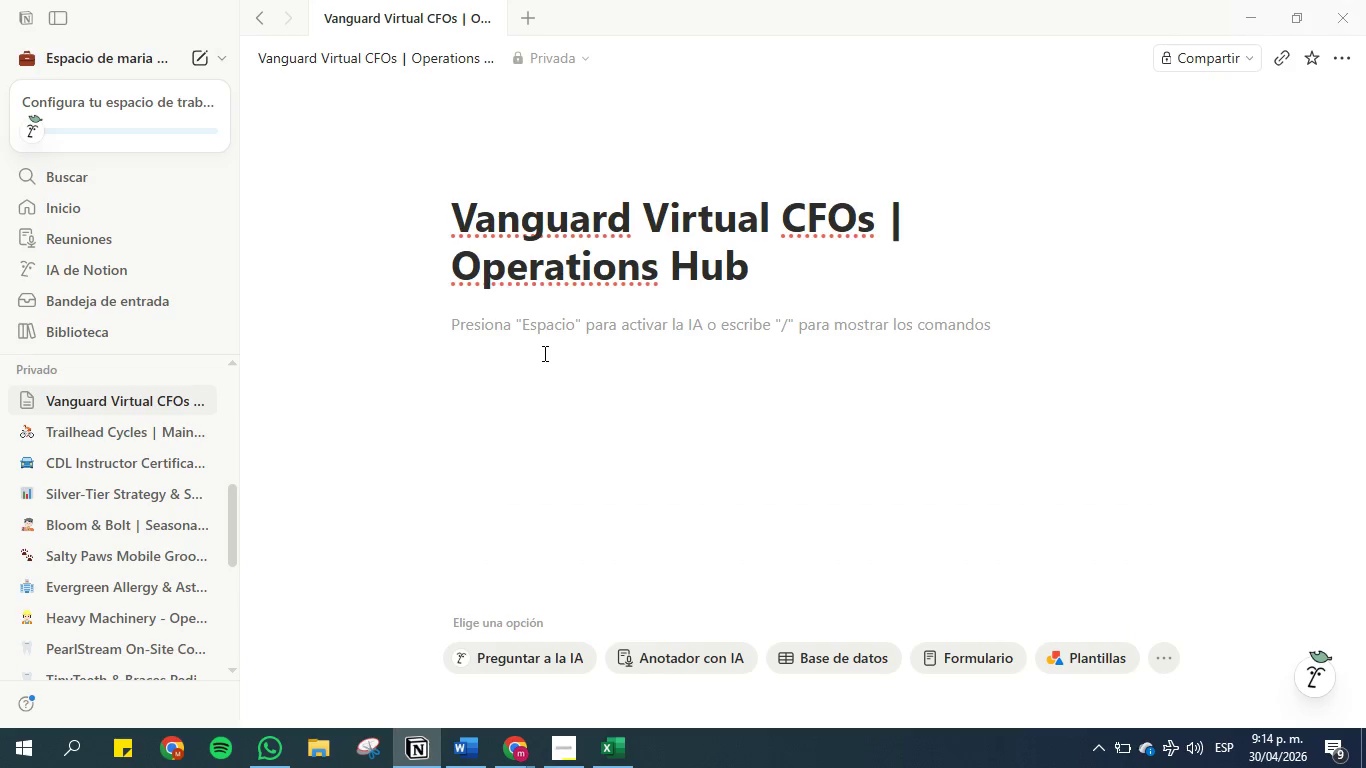 
key(Enter)
 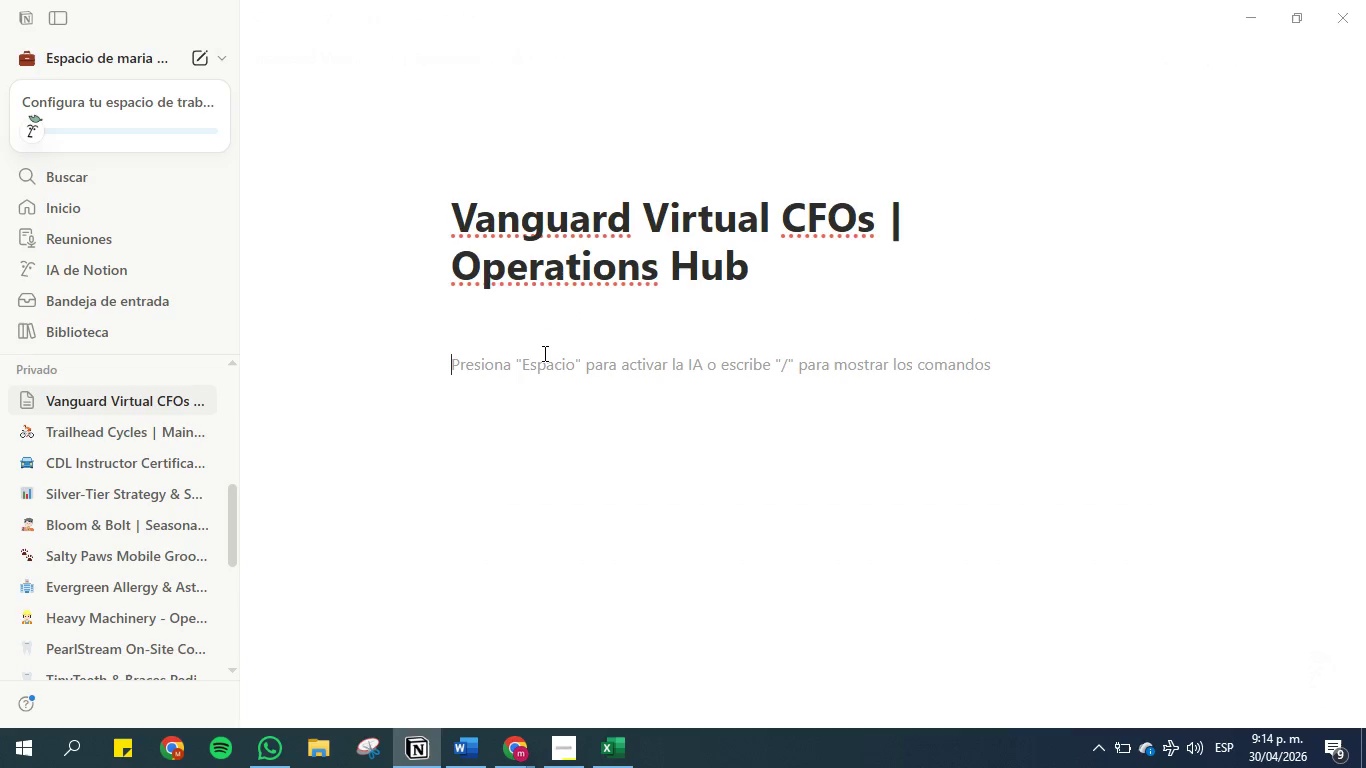 
type(&tab)
 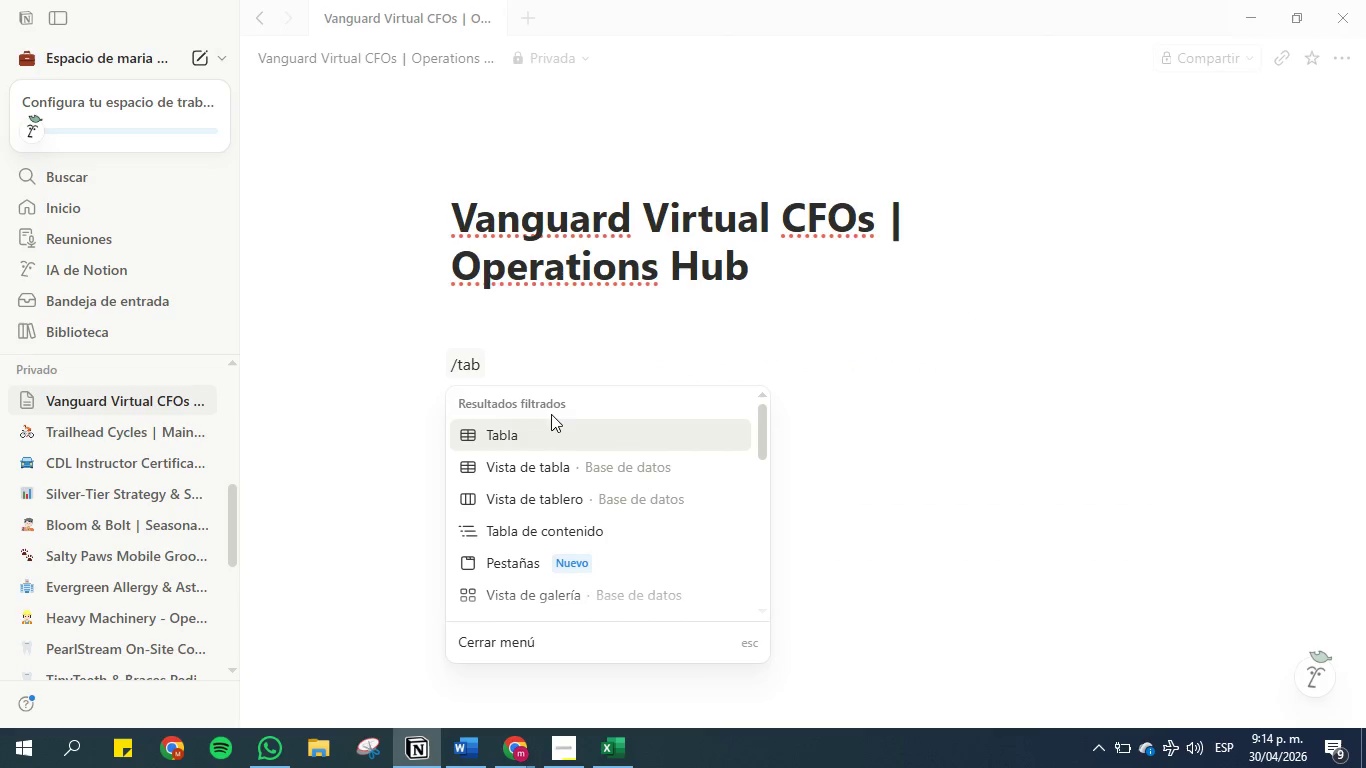 
left_click([548, 433])
 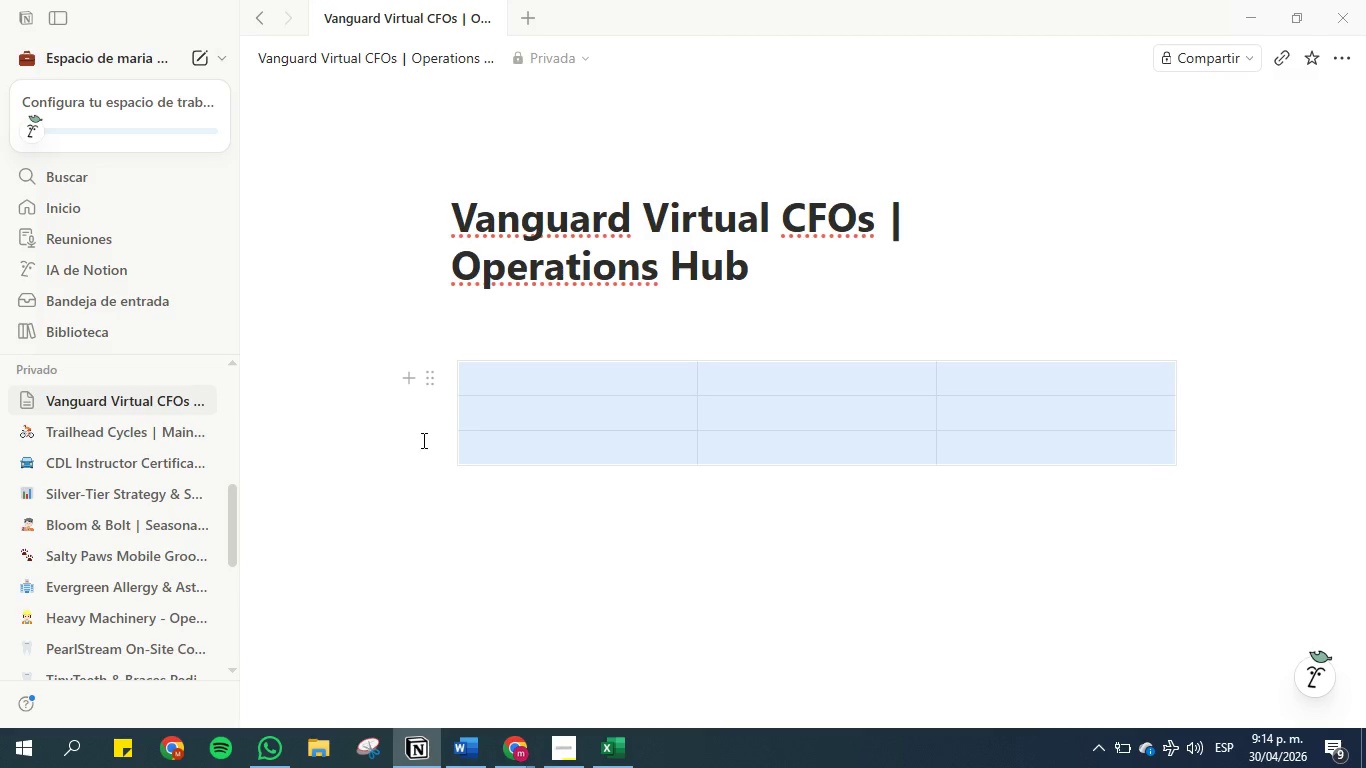 
left_click([435, 371])
 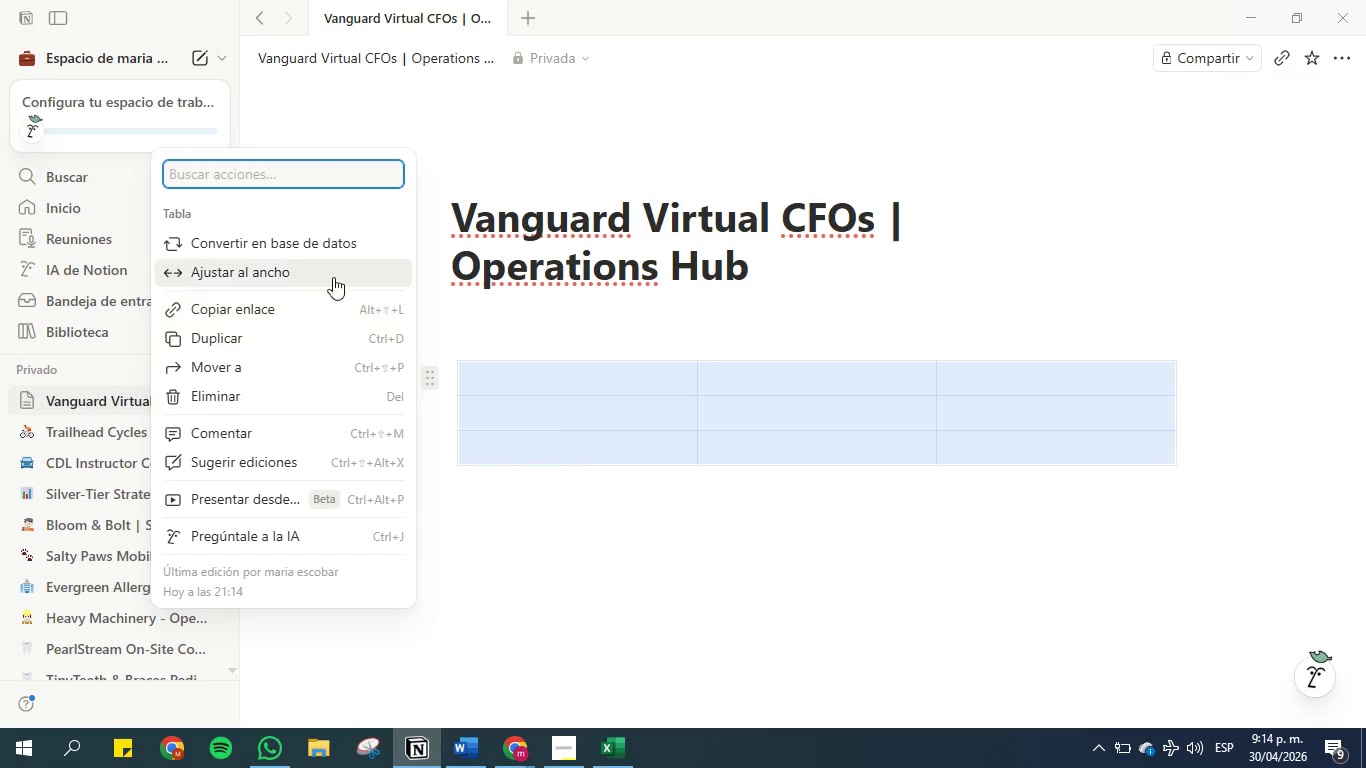 
left_click([333, 245])
 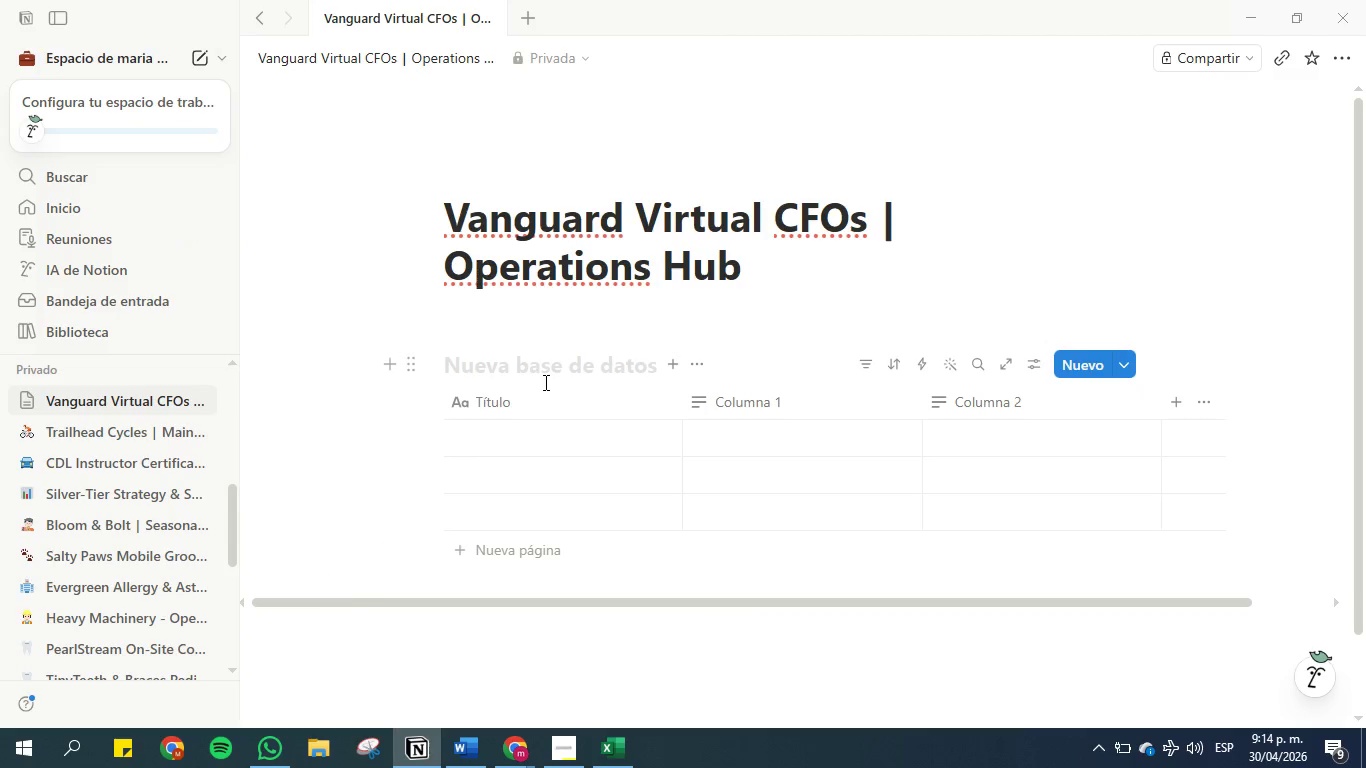 
left_click([527, 327])
 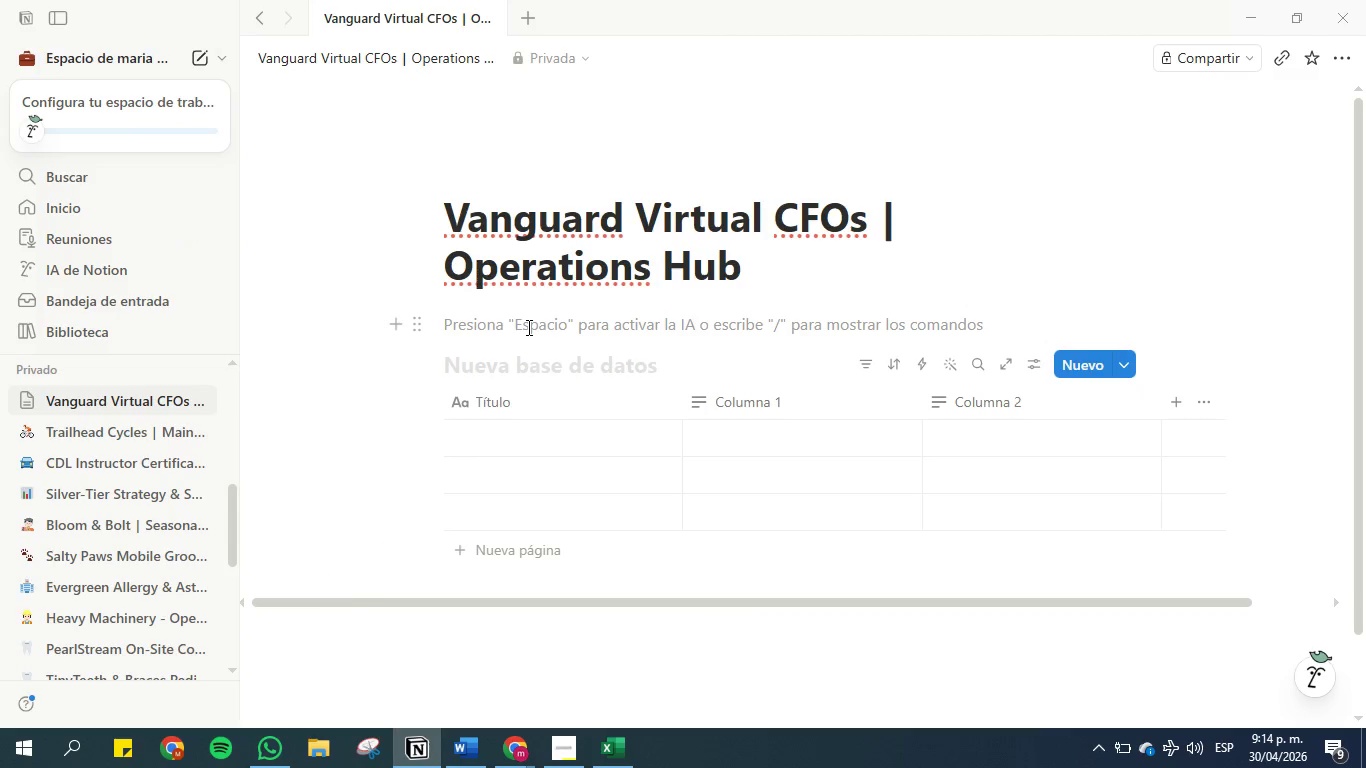 
key(Enter)
 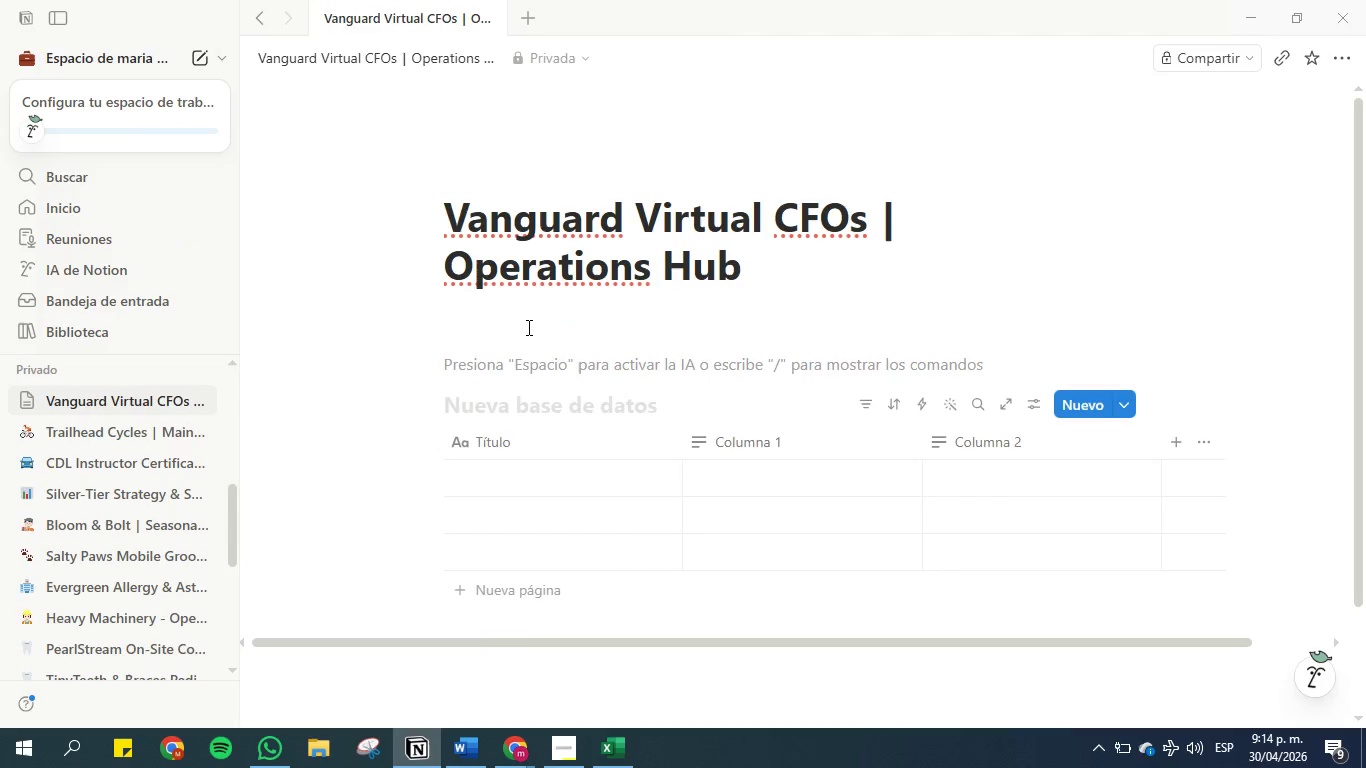 
key(Enter)
 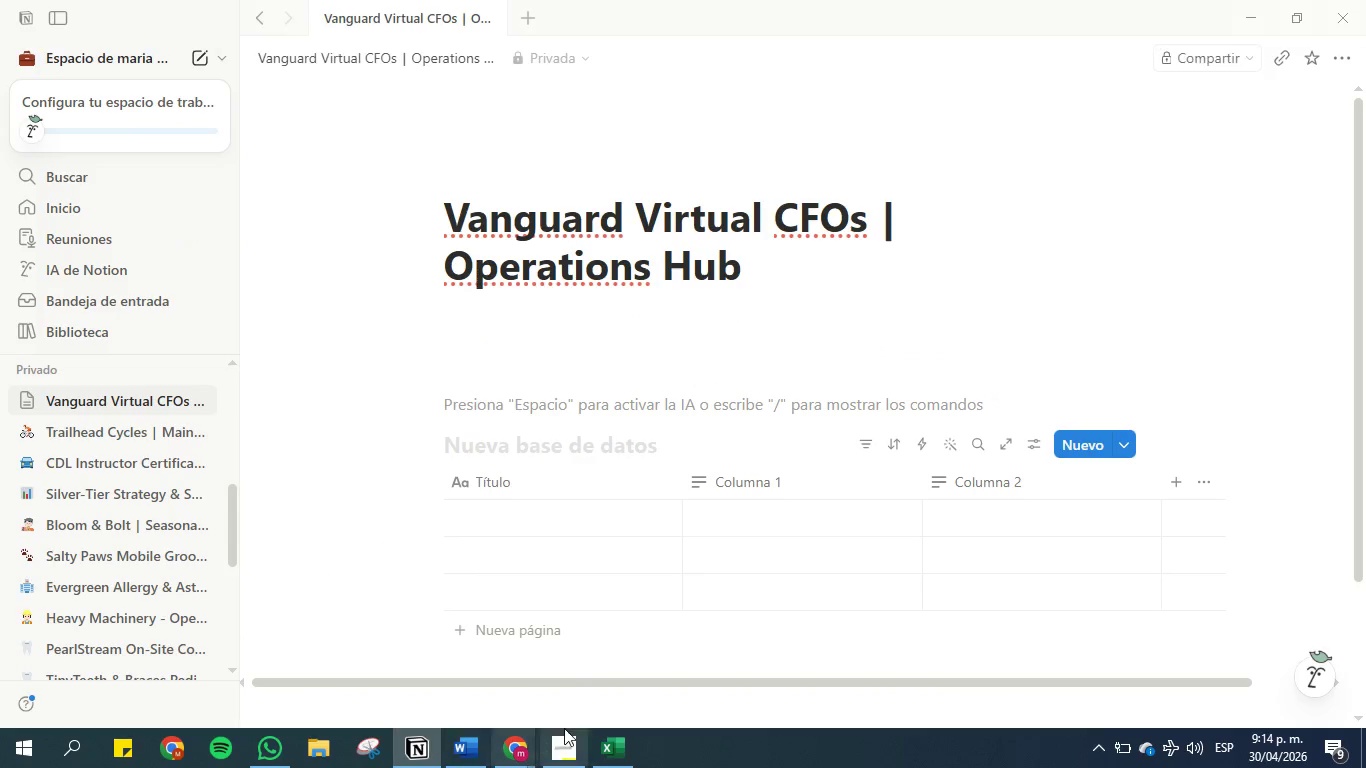 
mouse_move([592, 752])
 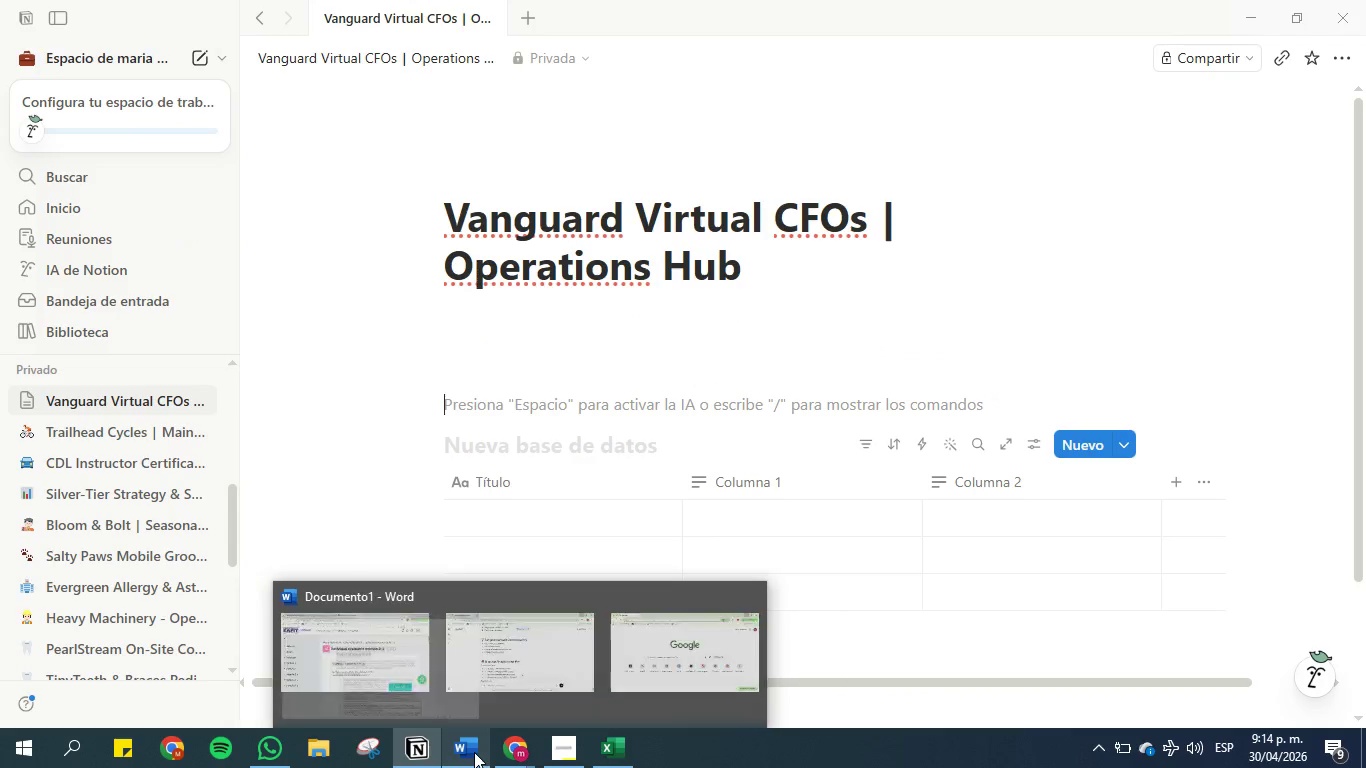 
left_click_drag(start_coordinate=[474, 752], to_coordinate=[575, 751])
 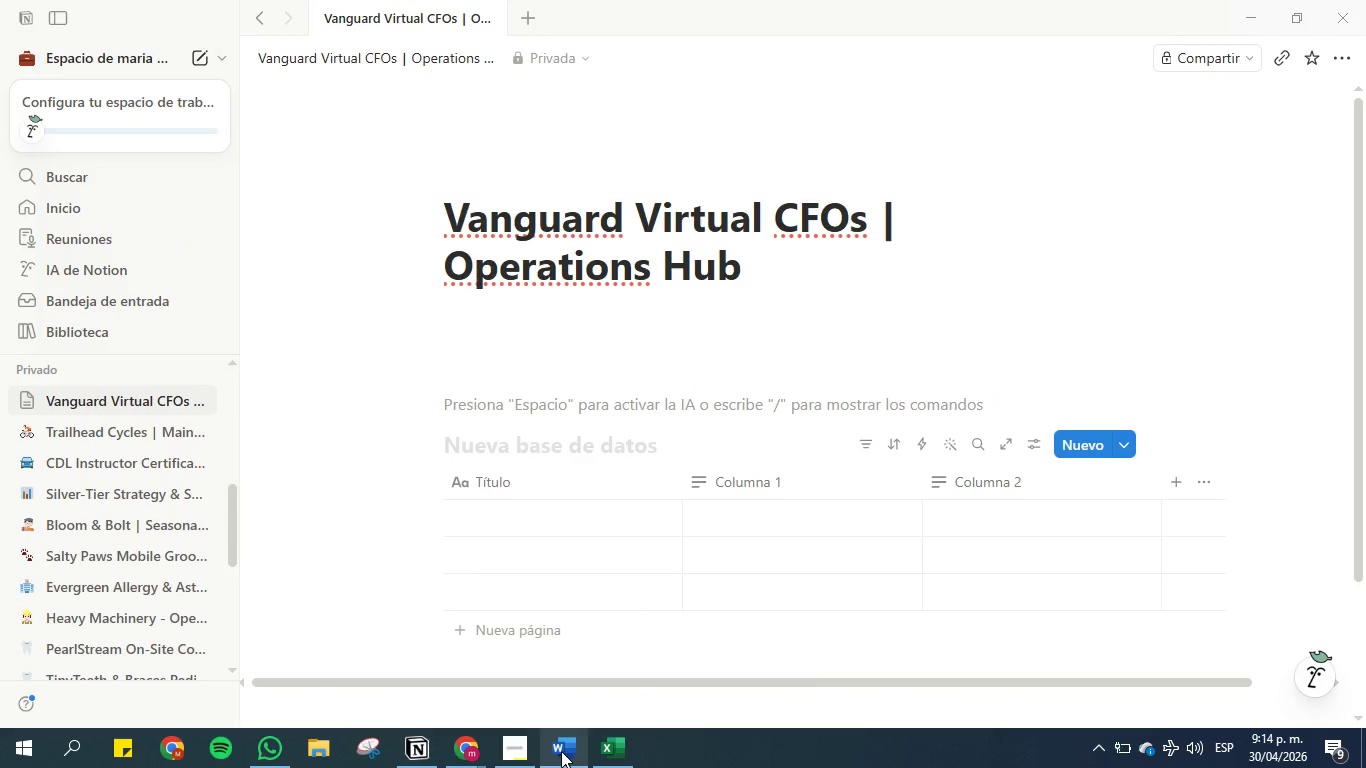 
left_click([560, 751])
 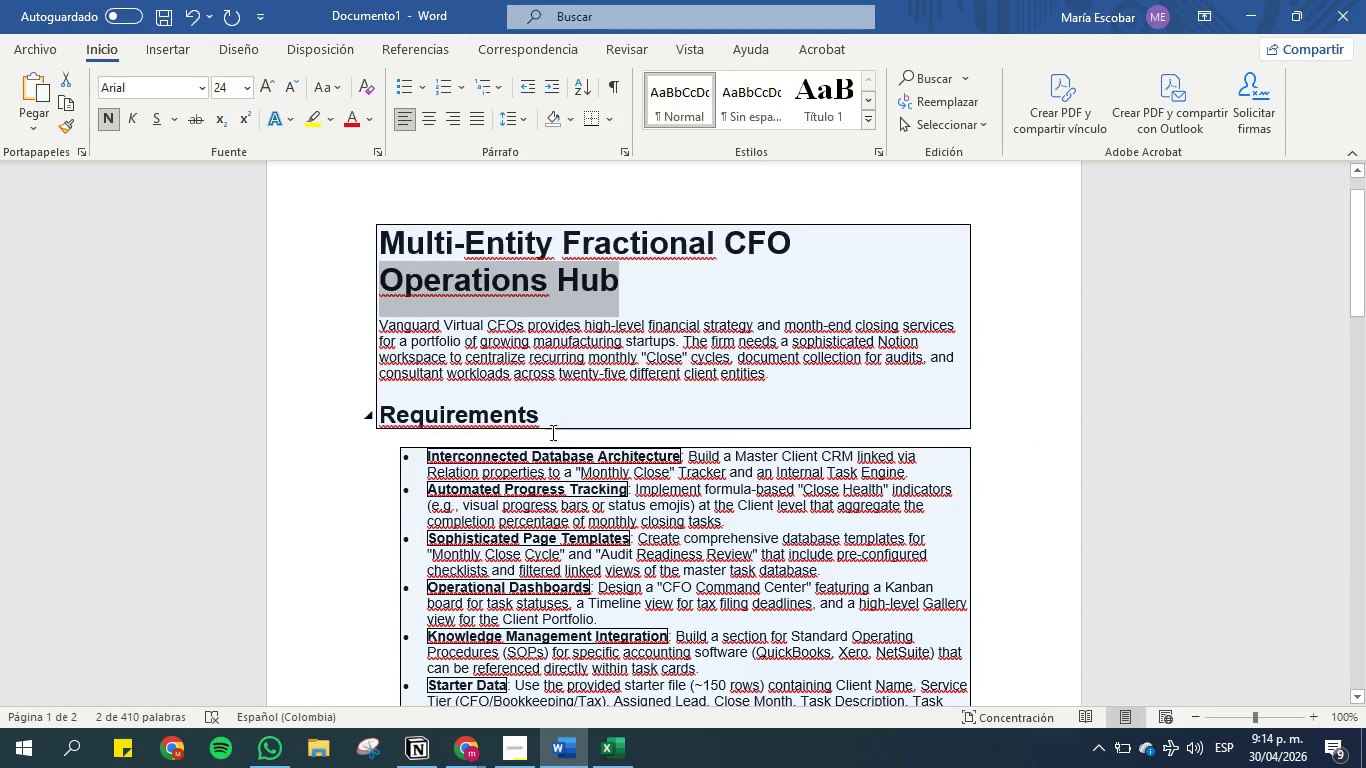 
left_click([544, 393])
 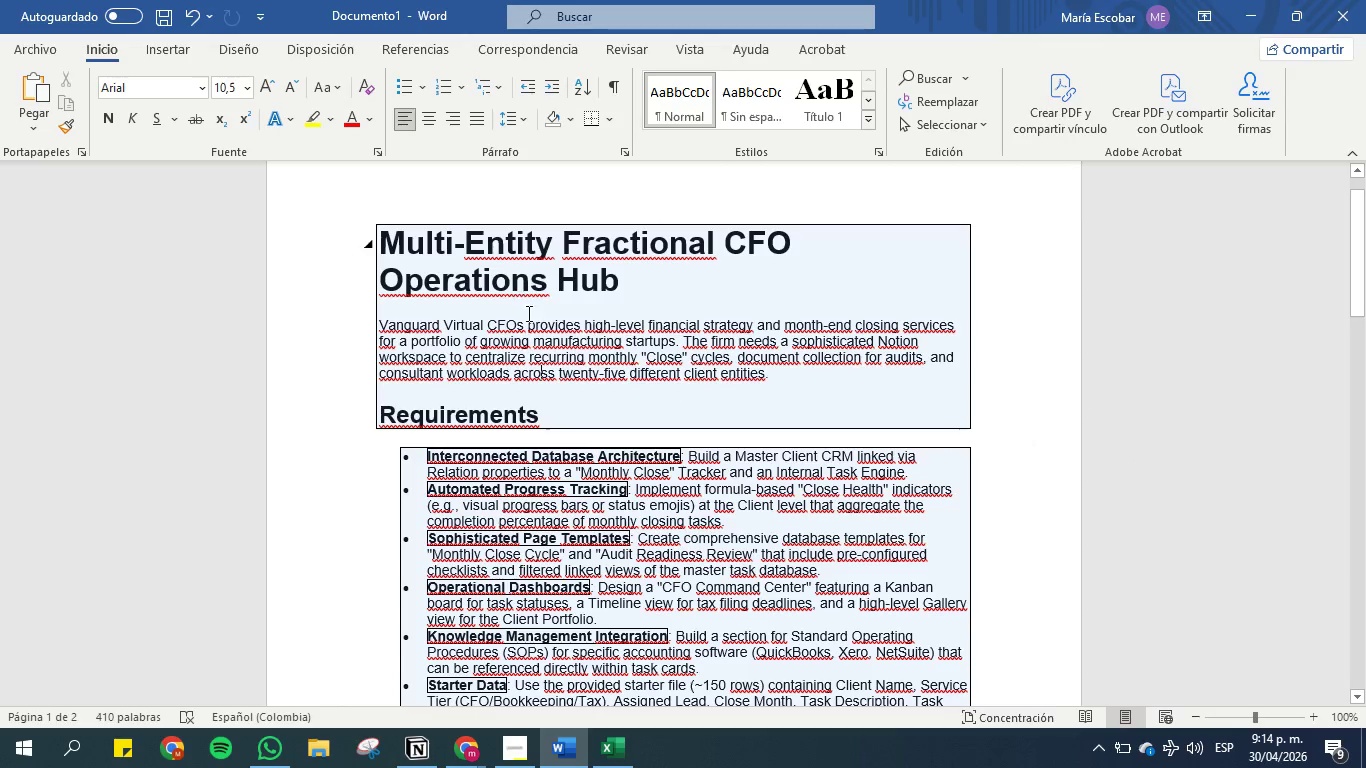 
left_click([599, 327])
 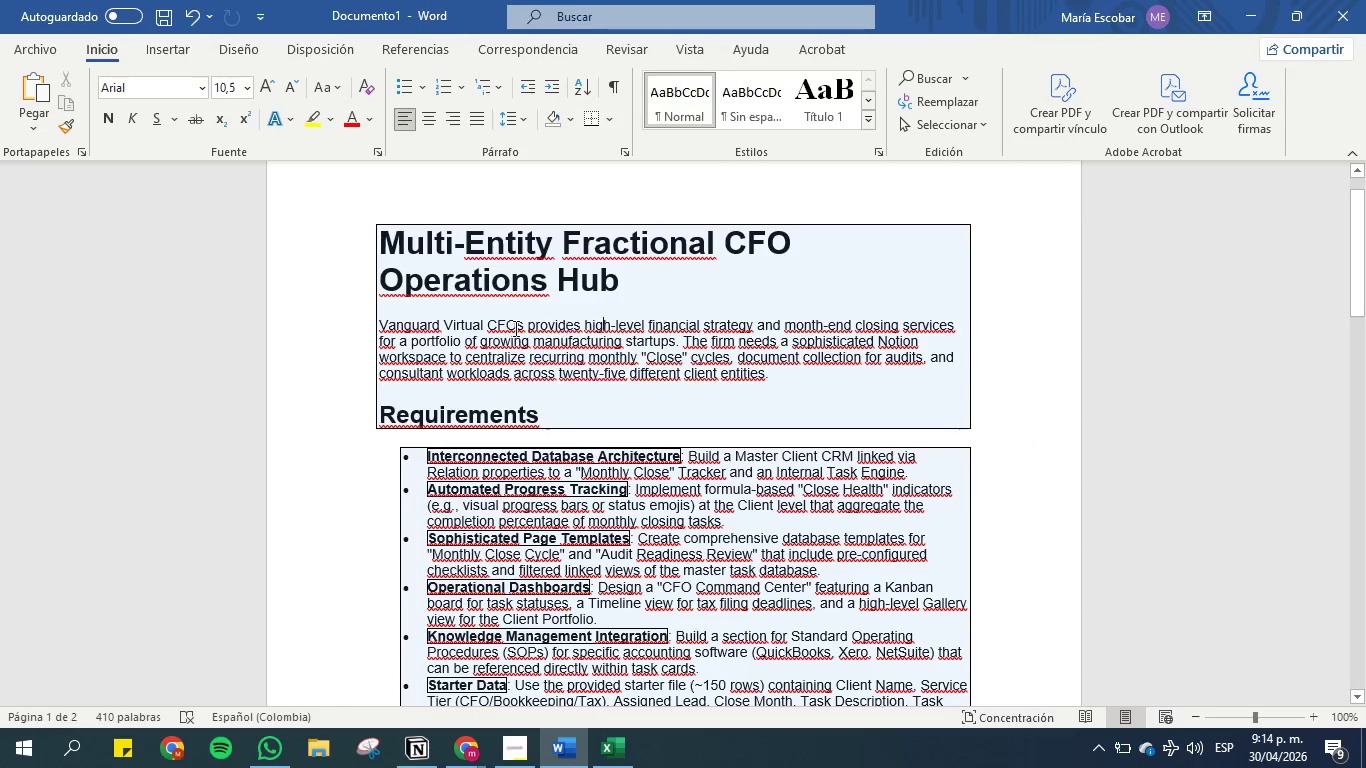 
left_click([419, 344])
 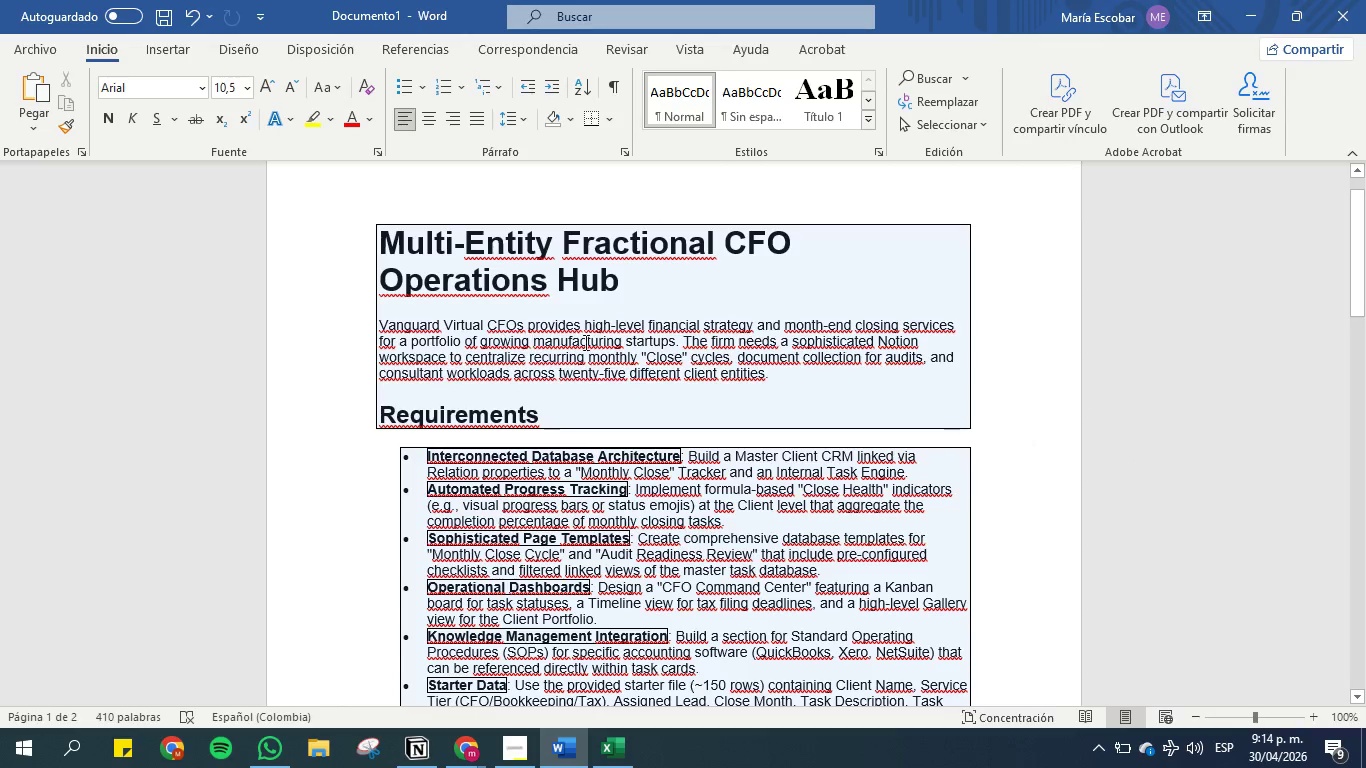 
wait(5.64)
 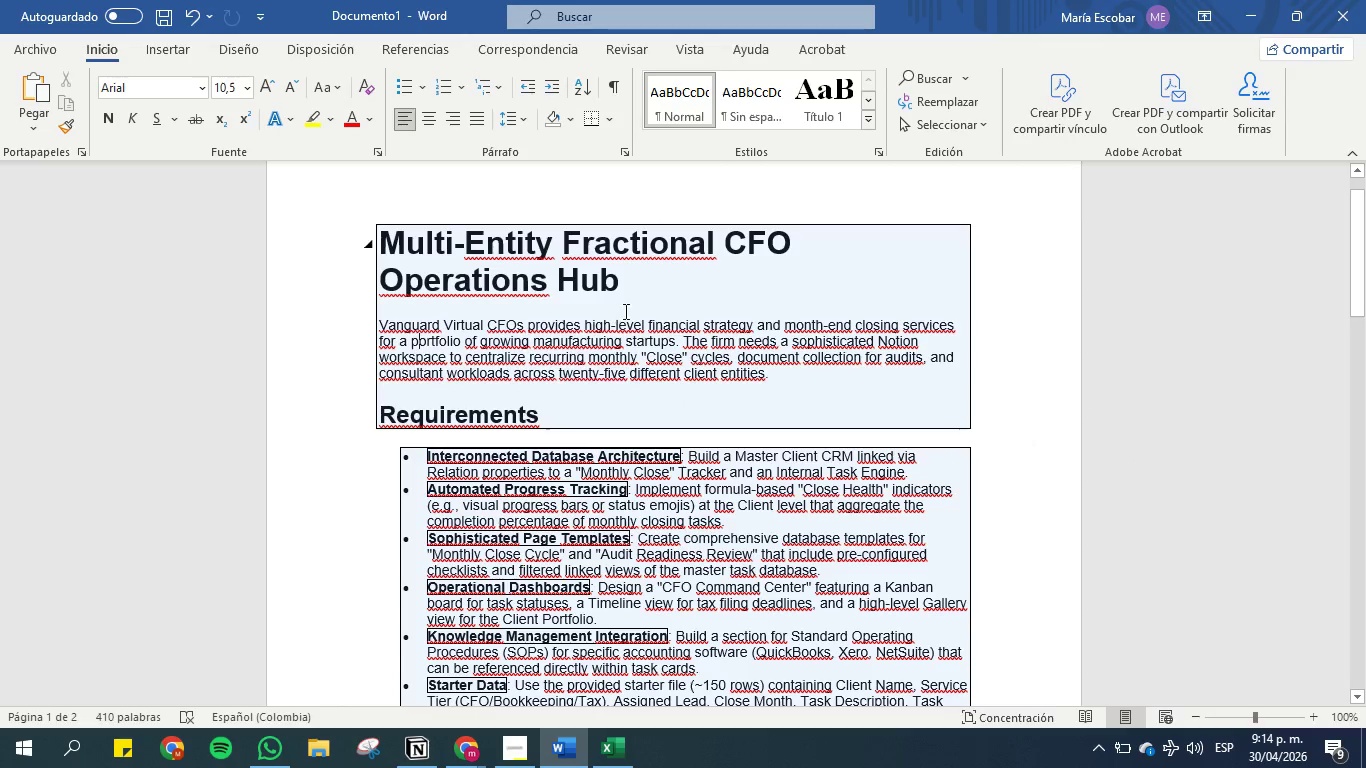 
scroll: coordinate [521, 337], scroll_direction: down, amount: 2.0
 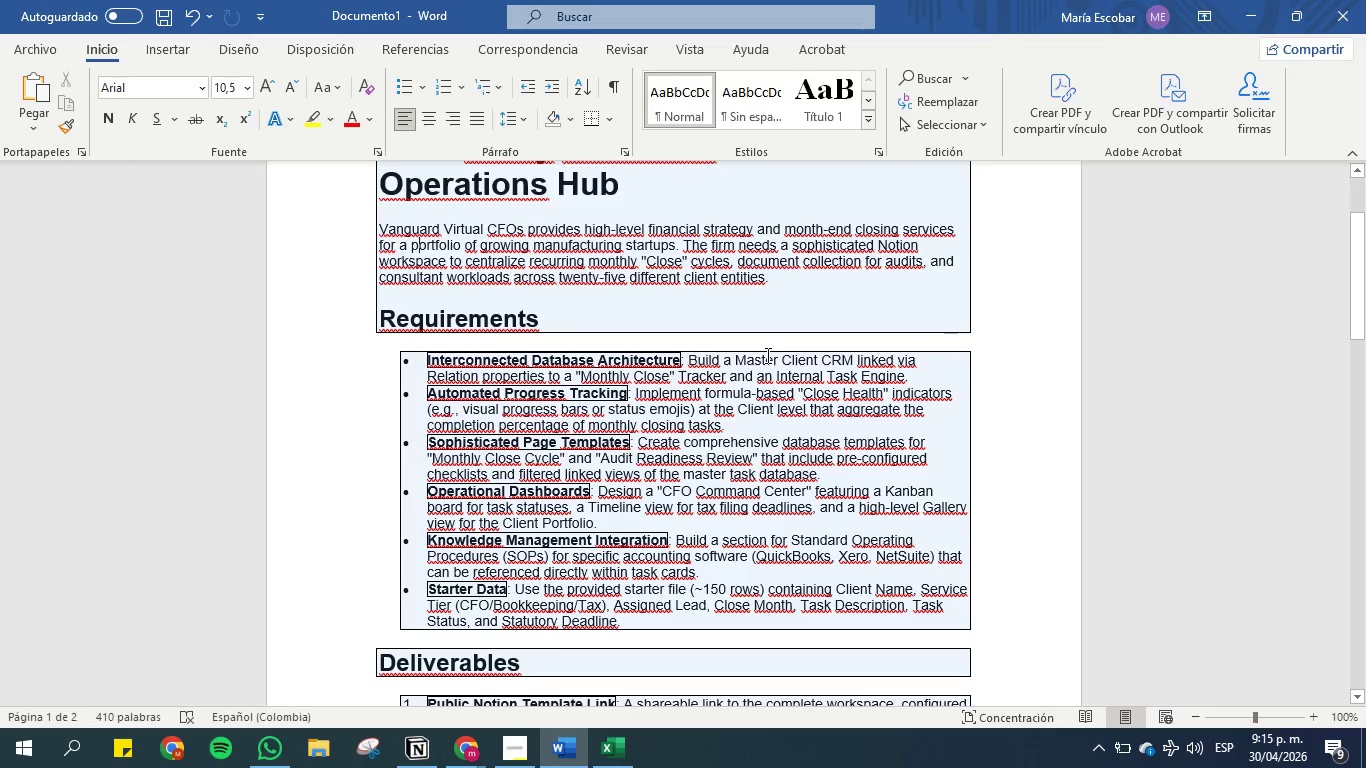 
wait(16.57)
 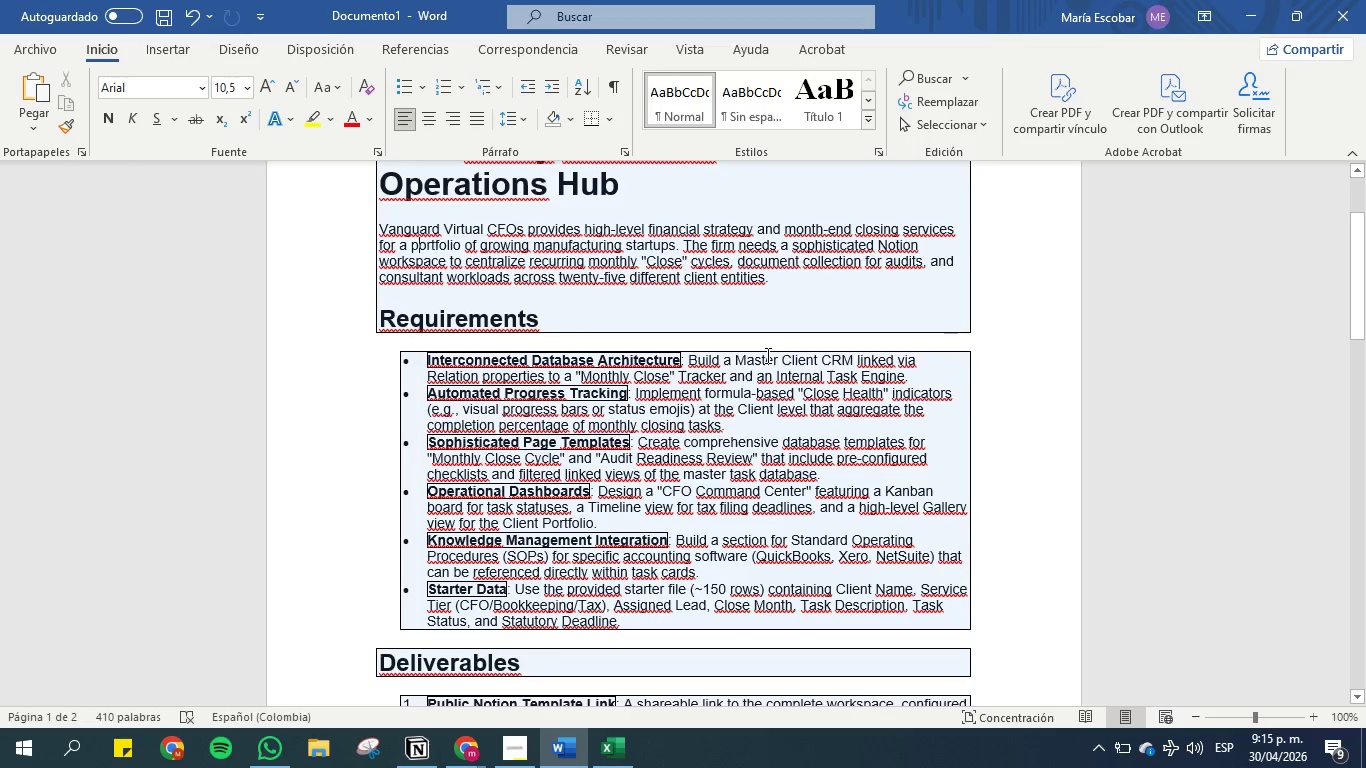 
left_click_drag(start_coordinate=[772, 374], to_coordinate=[886, 376])
 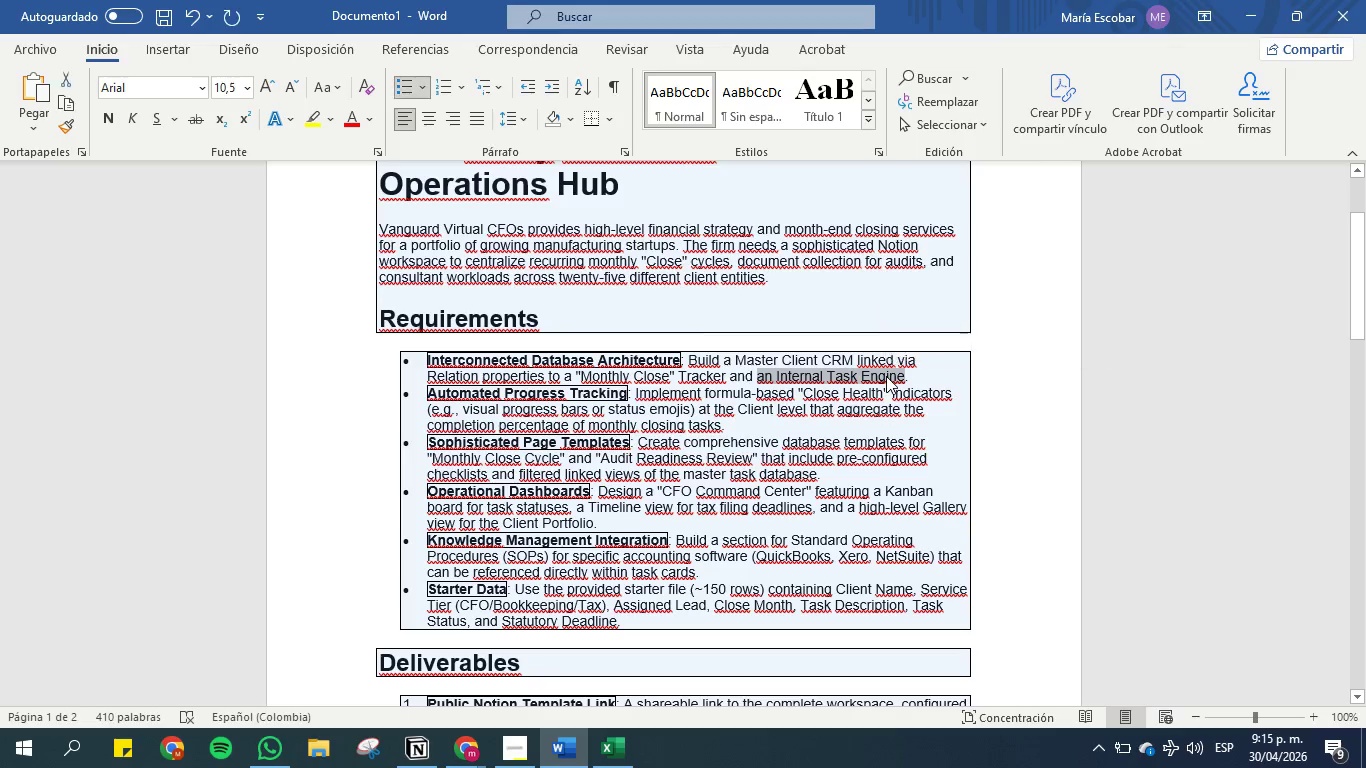 
left_click([886, 376])
 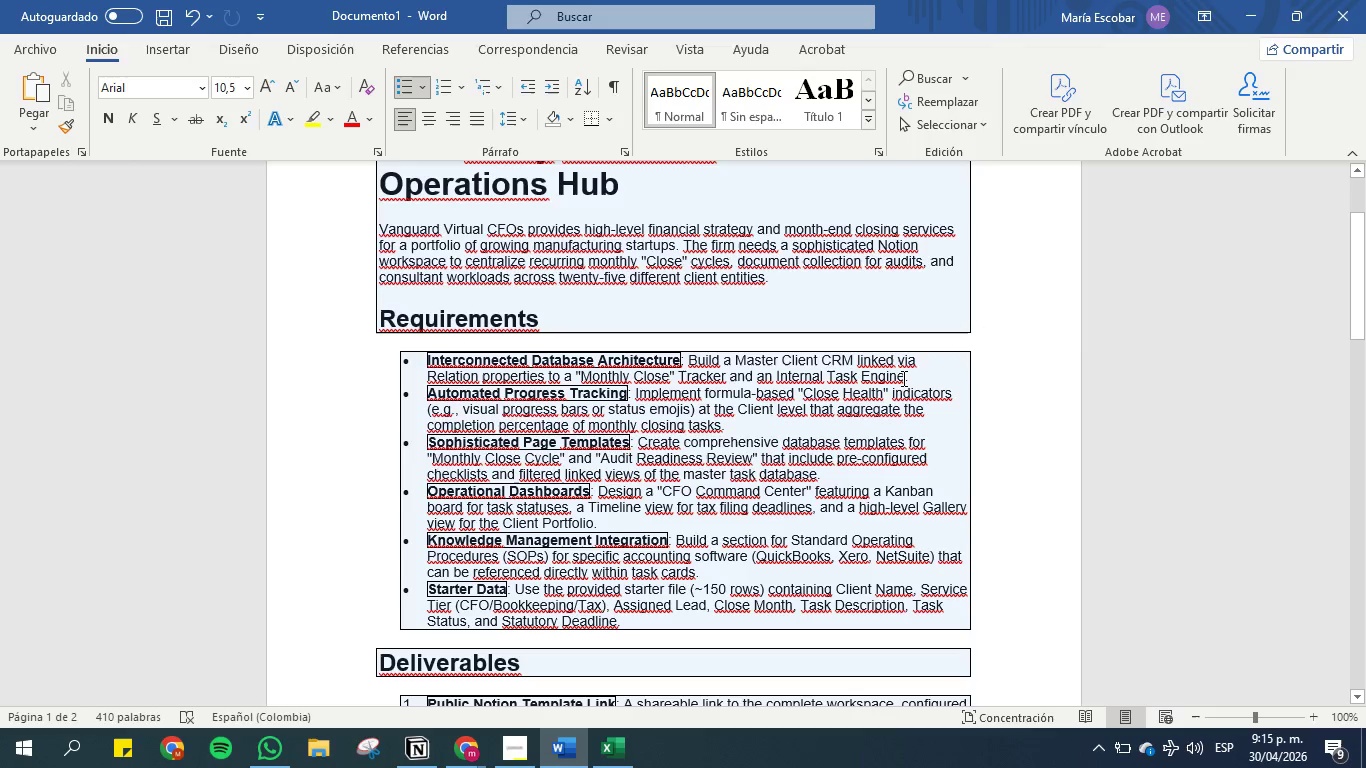 
left_click_drag(start_coordinate=[902, 378], to_coordinate=[789, 368])
 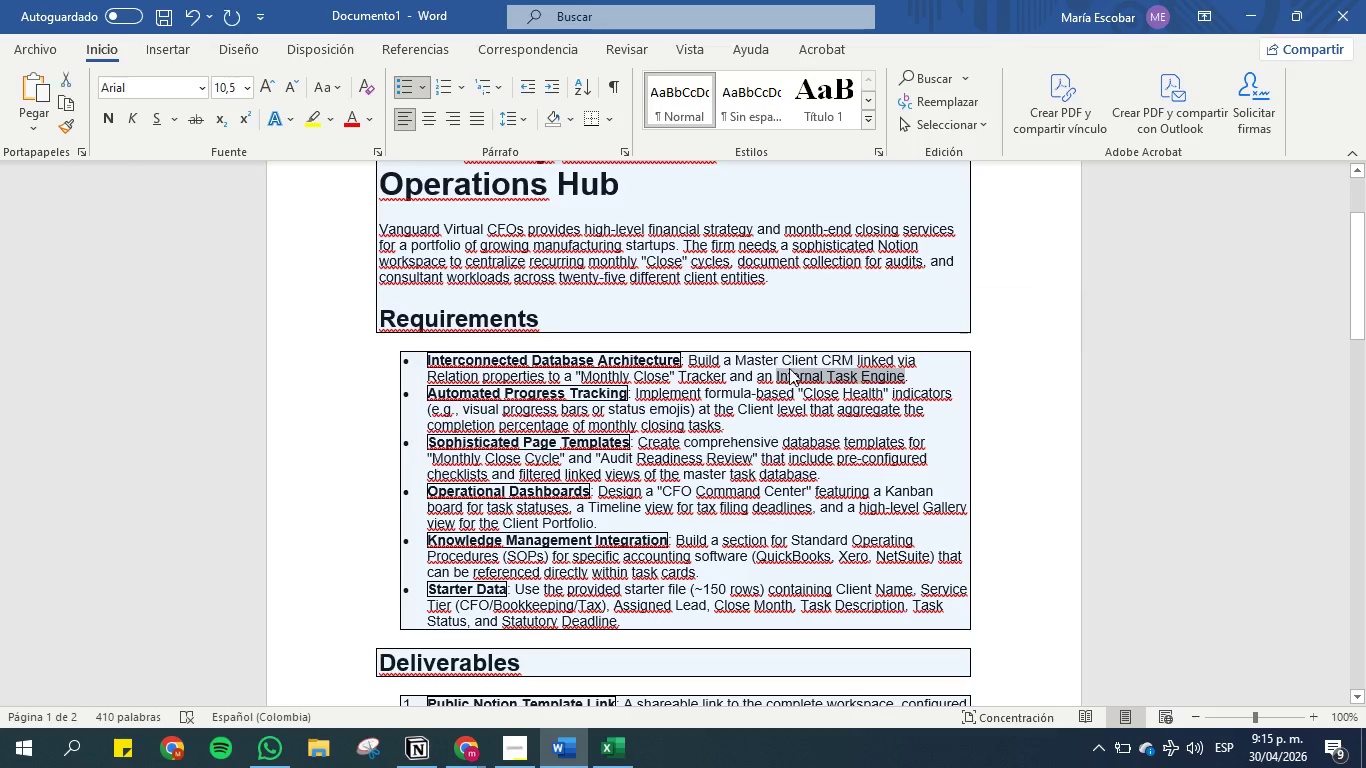 
key(Control+C)
 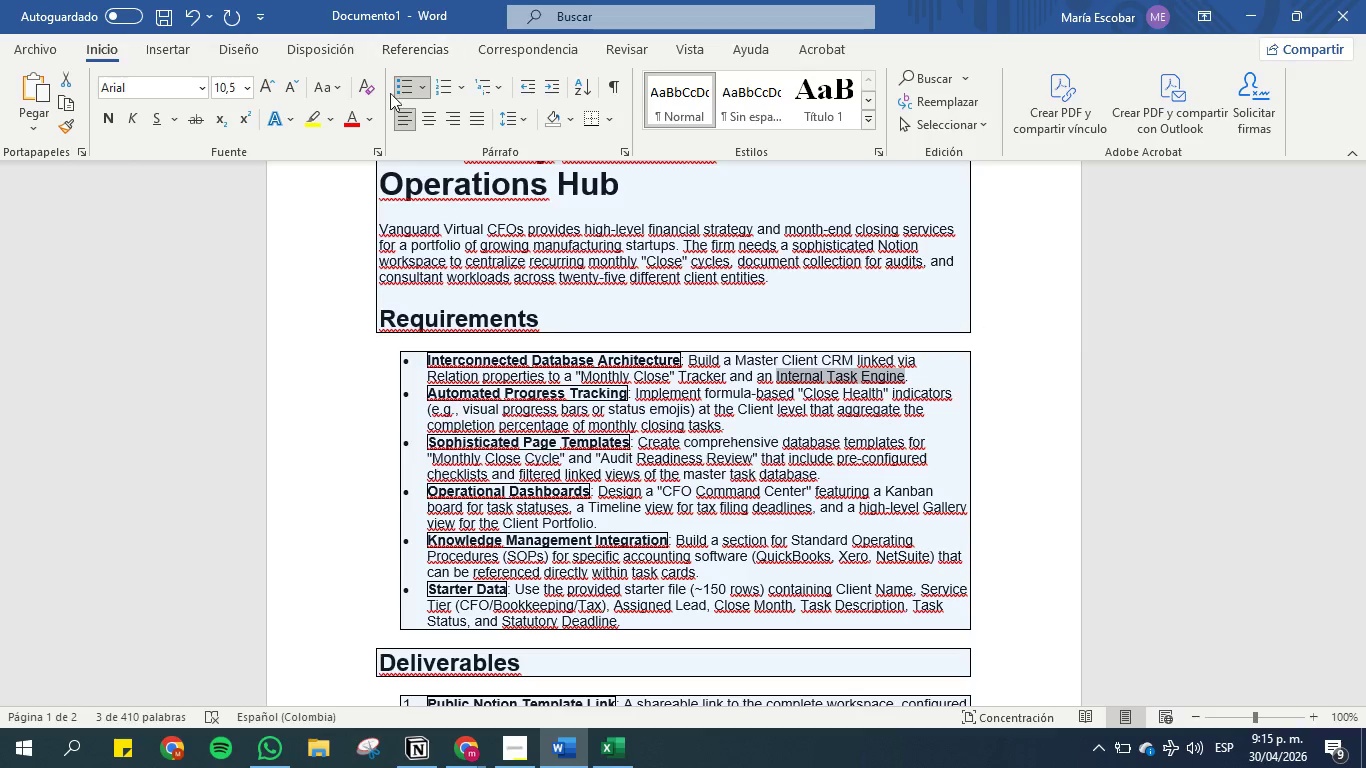 
left_click([305, 121])
 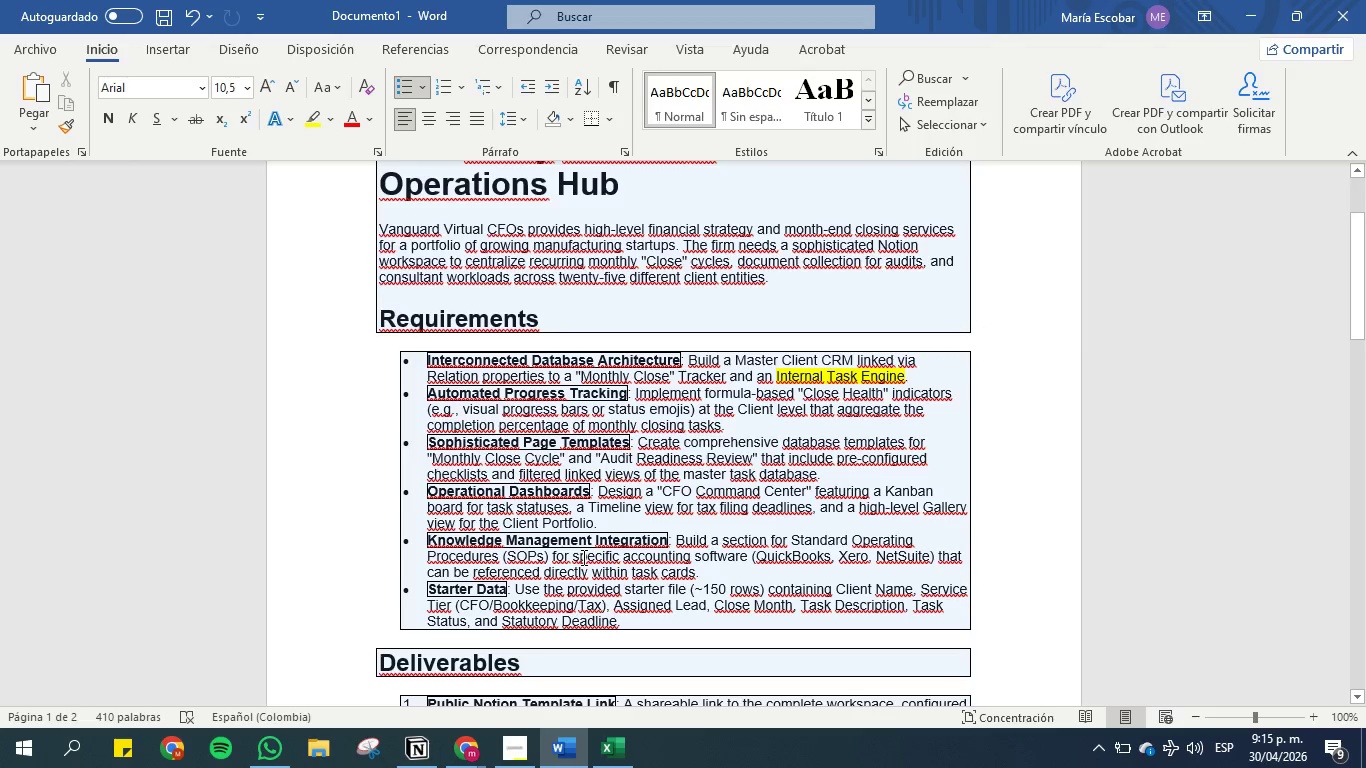 
left_click([612, 755])
 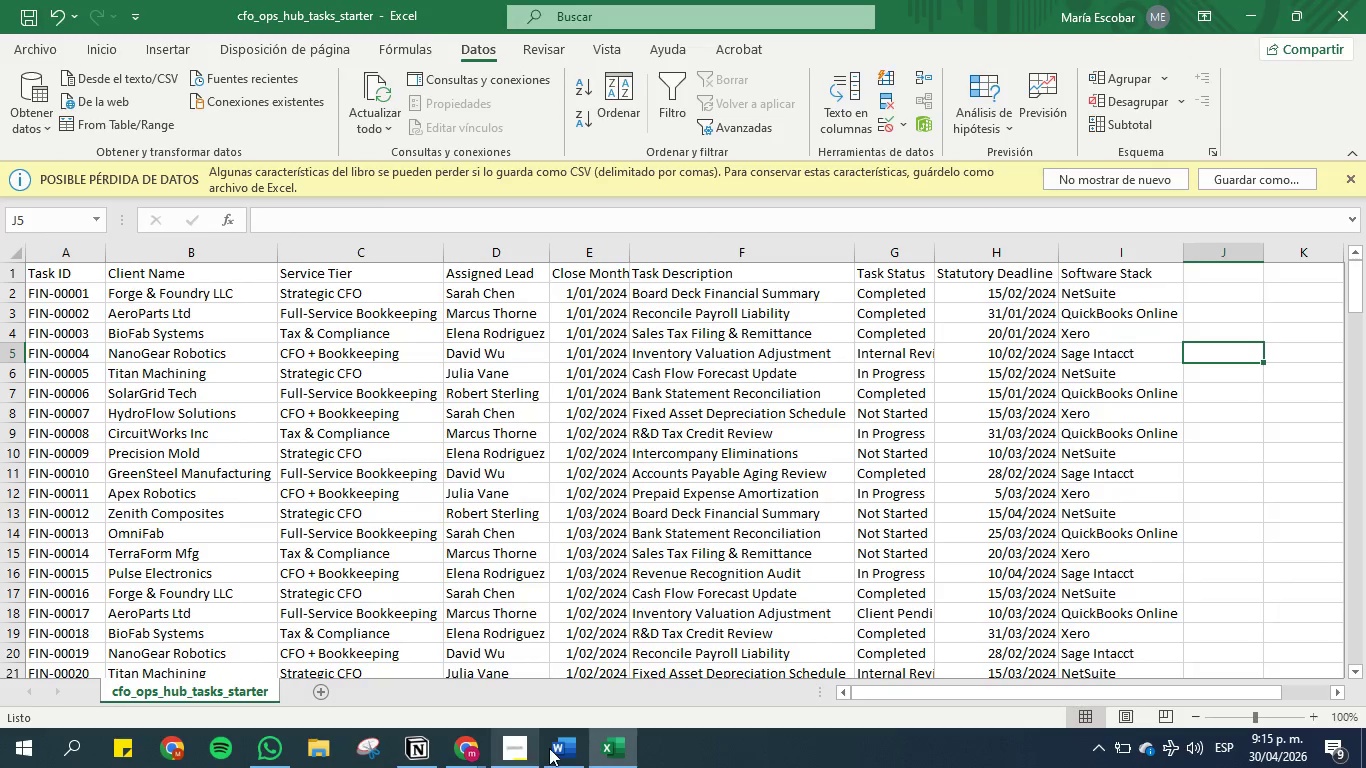 
left_click([514, 748])